 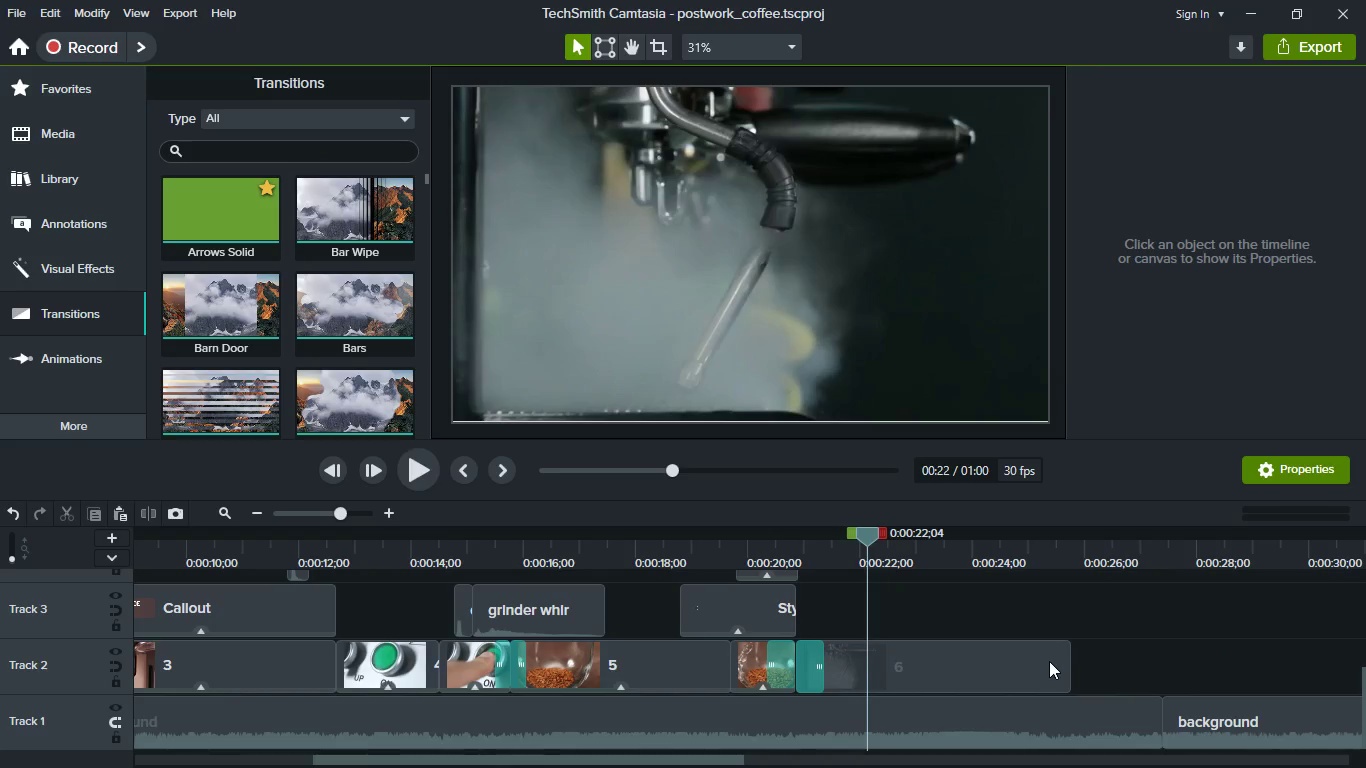 
scroll: coordinate [1091, 661], scroll_direction: down, amount: 1.0
 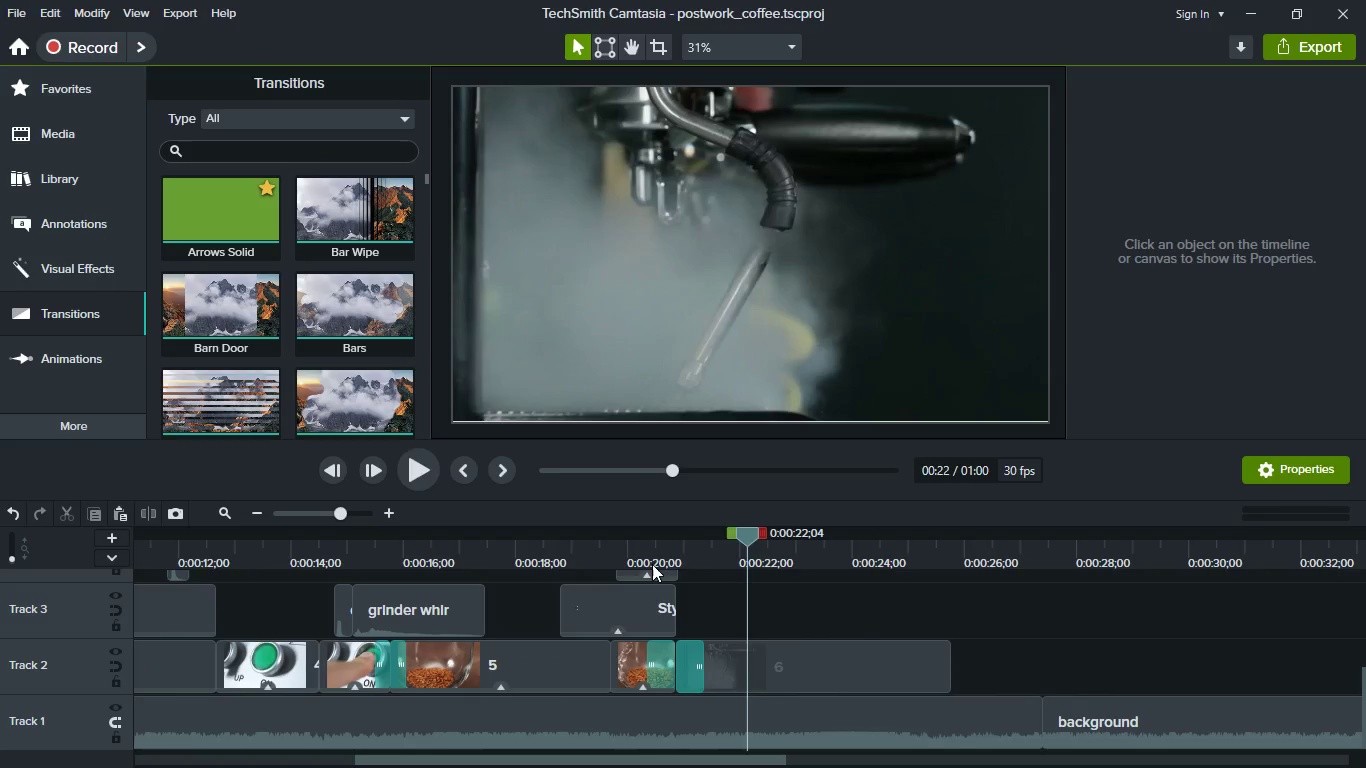 
left_click([652, 559])
 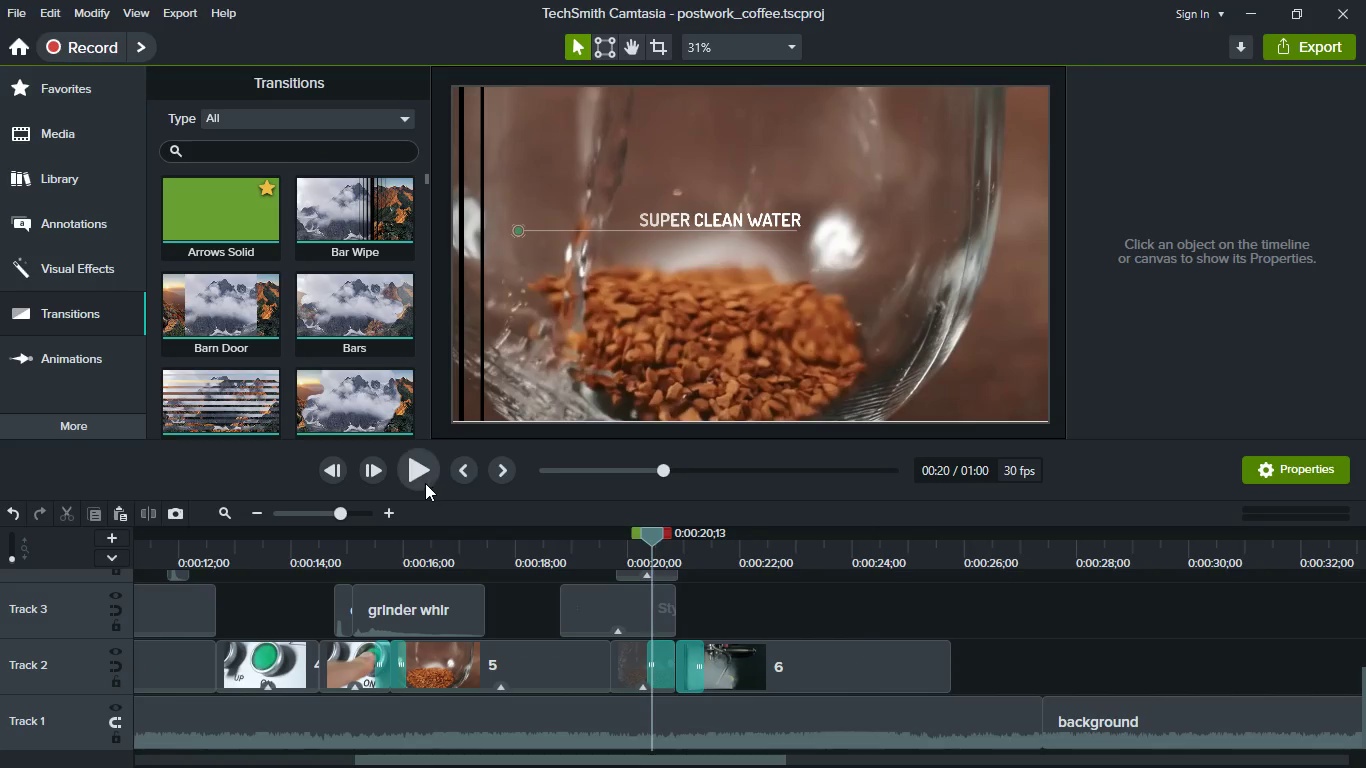 
left_click([425, 483])
 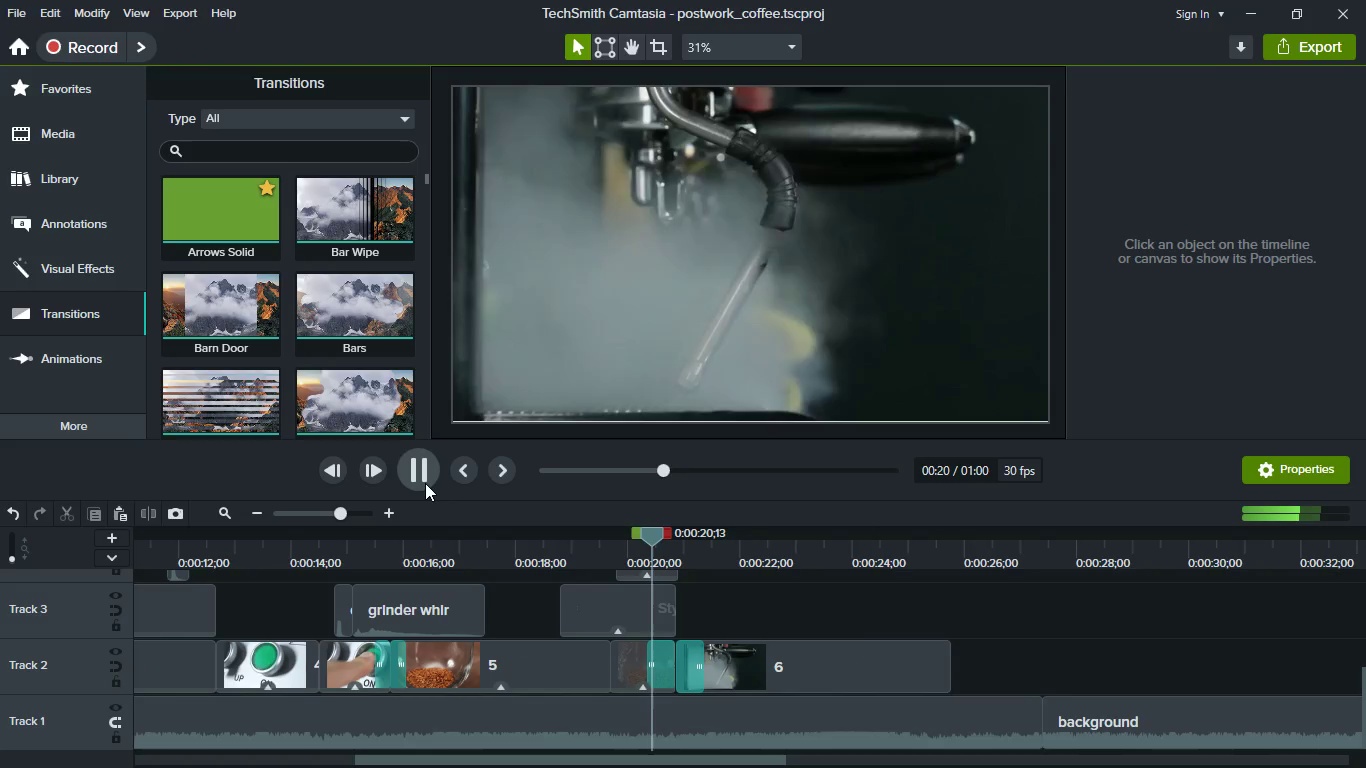 
key(B)
 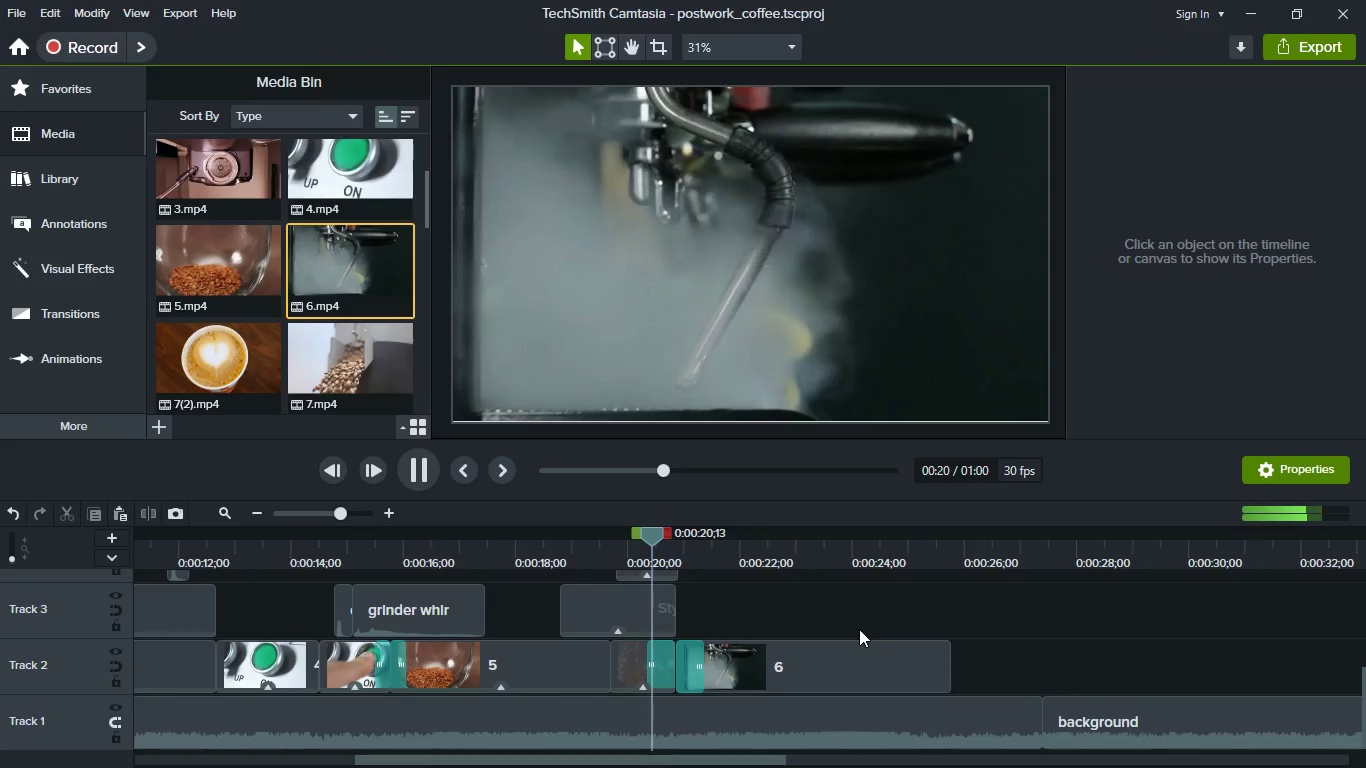 
key(Space)
 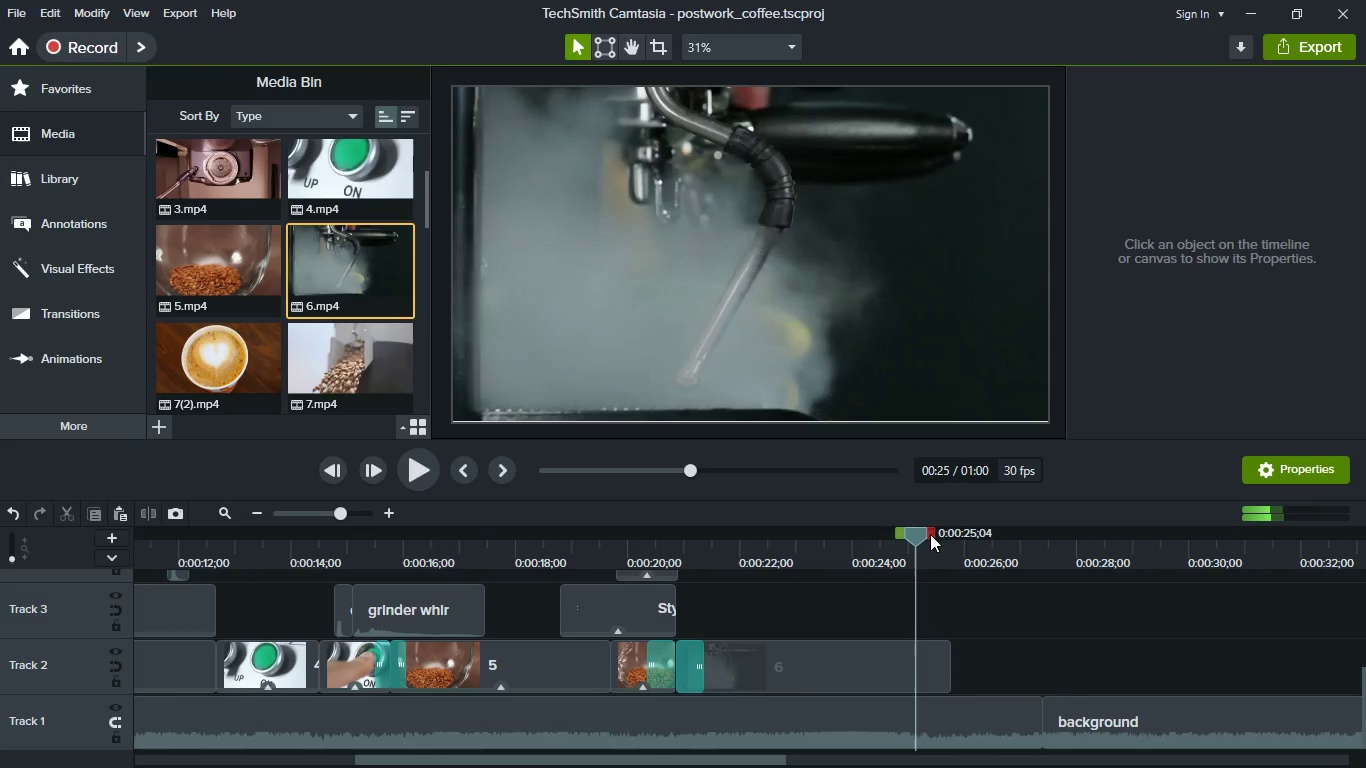 
left_click_drag(start_coordinate=[910, 535], to_coordinate=[673, 536])
 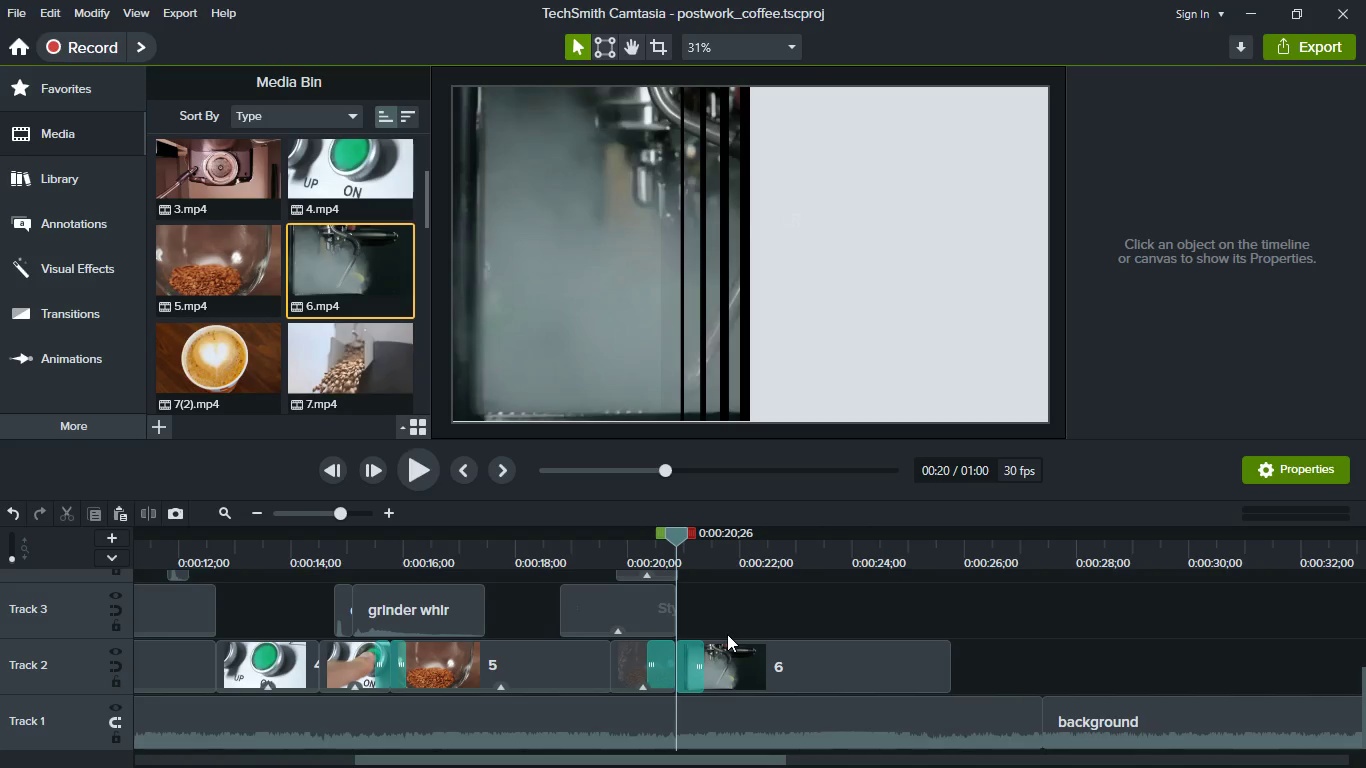 
scroll: coordinate [727, 634], scroll_direction: up, amount: 1.0
 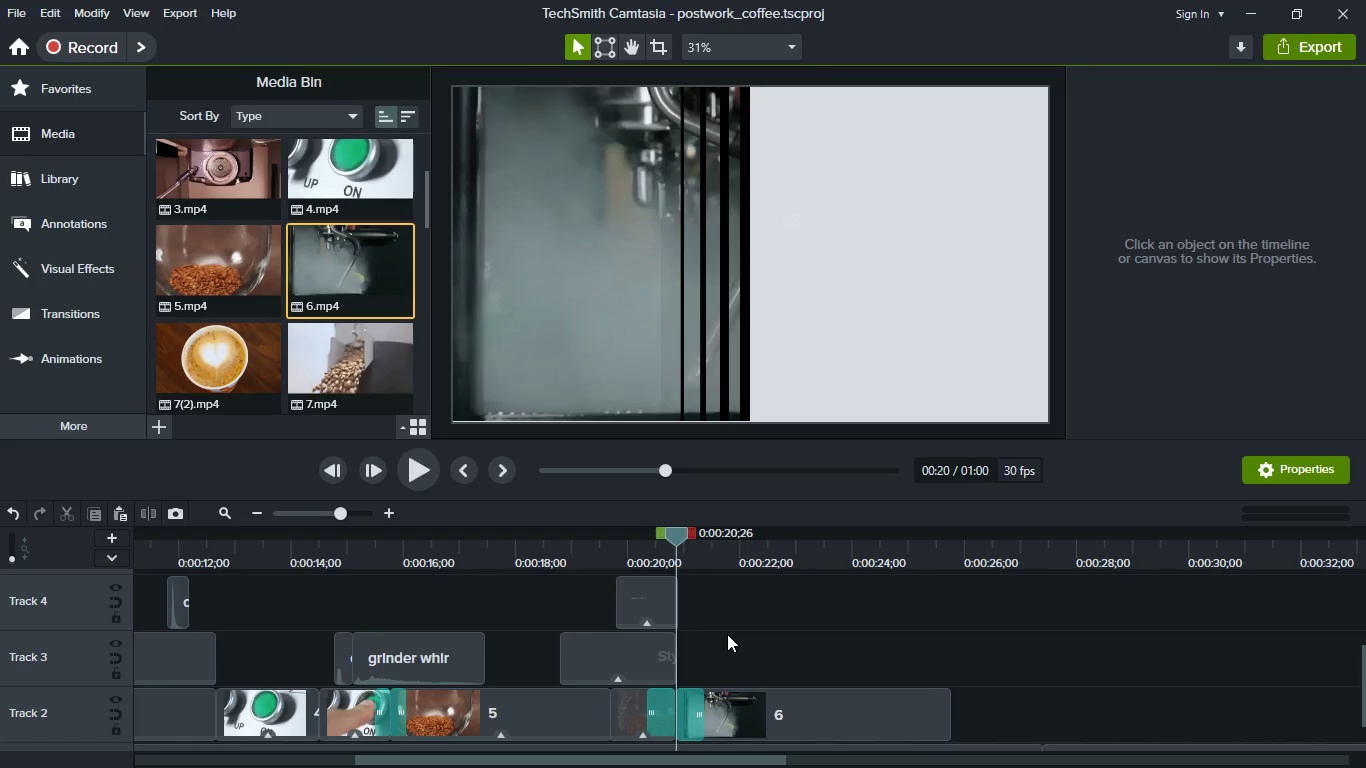 
hold_key(key=ControlLeft, duration=0.75)
 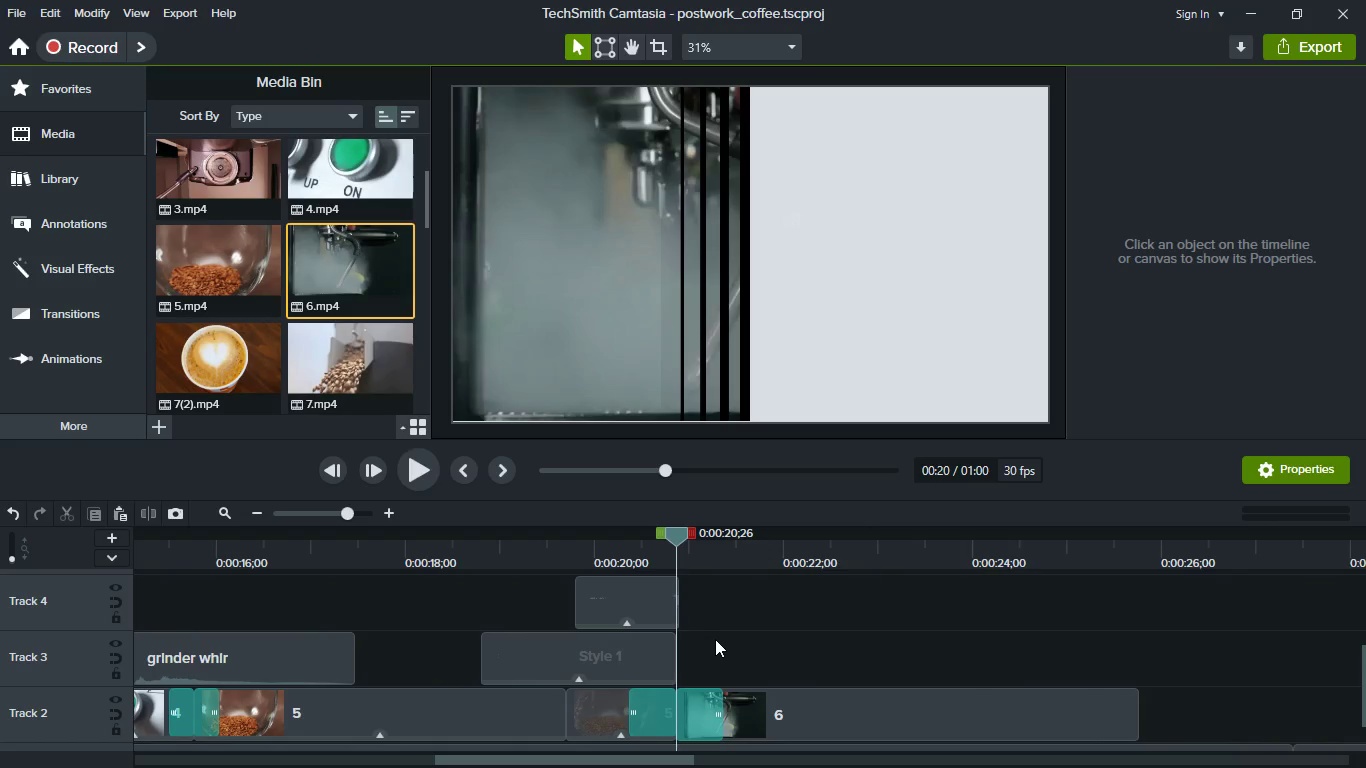 
hold_key(key=ControlLeft, duration=0.36)
scroll: coordinate [715, 639], scroll_direction: up, amount: 2.0
 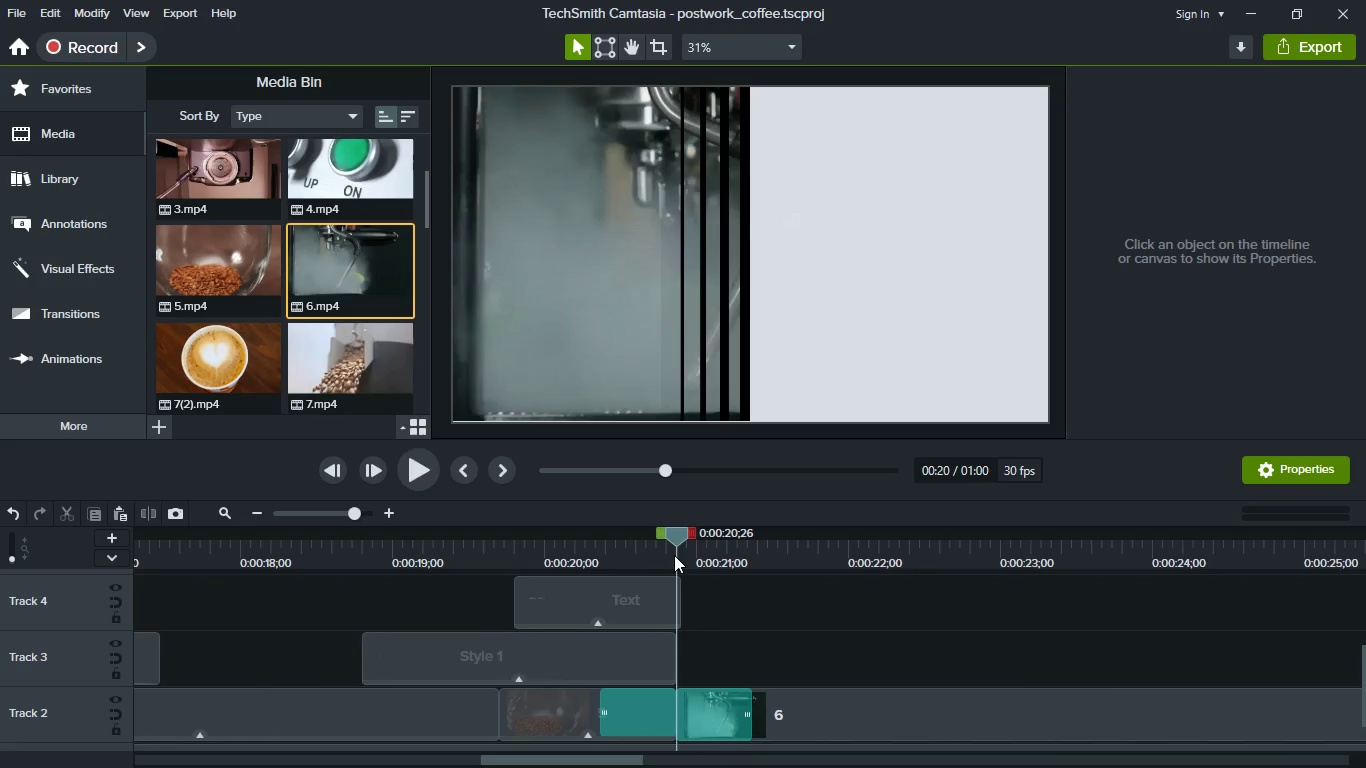 
left_click_drag(start_coordinate=[674, 537], to_coordinate=[665, 549])
 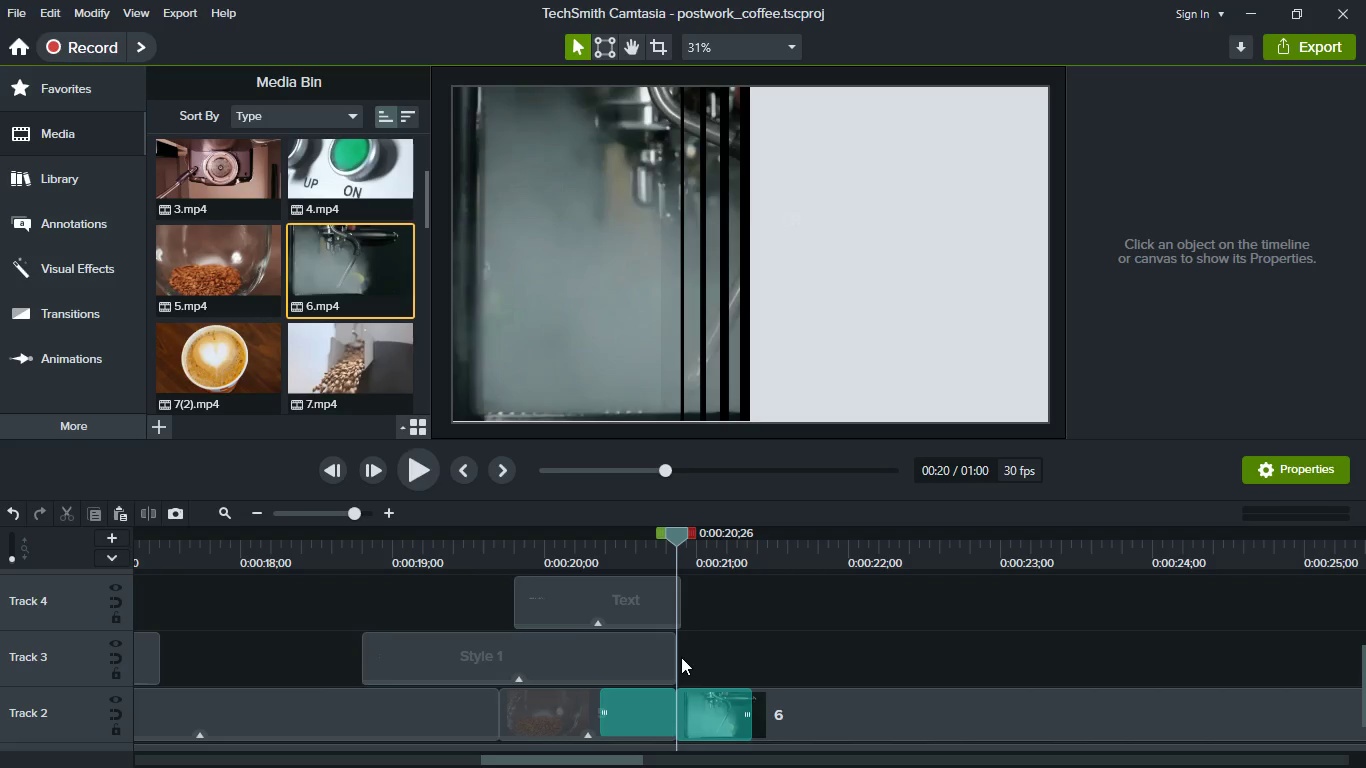 
hold_key(key=ControlLeft, duration=0.41)
 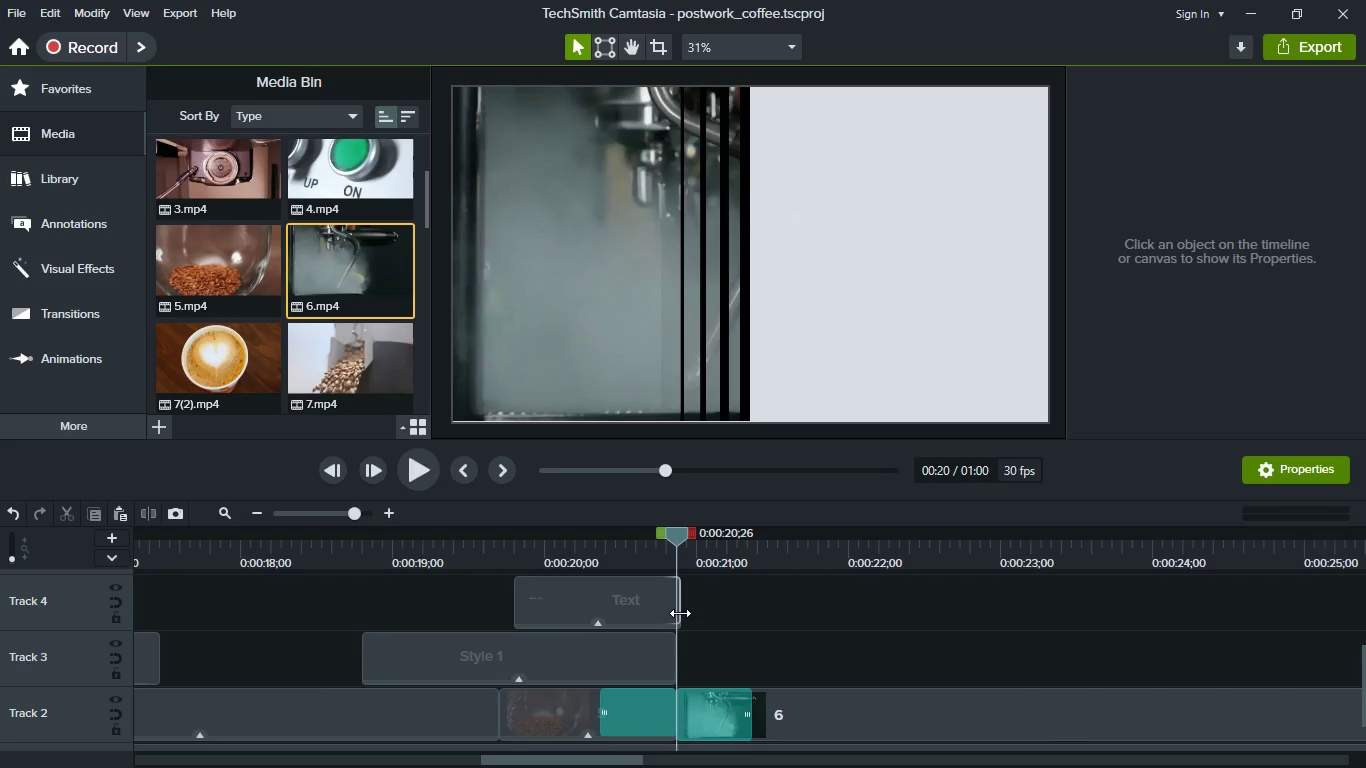 
left_click_drag(start_coordinate=[680, 613], to_coordinate=[662, 608])
 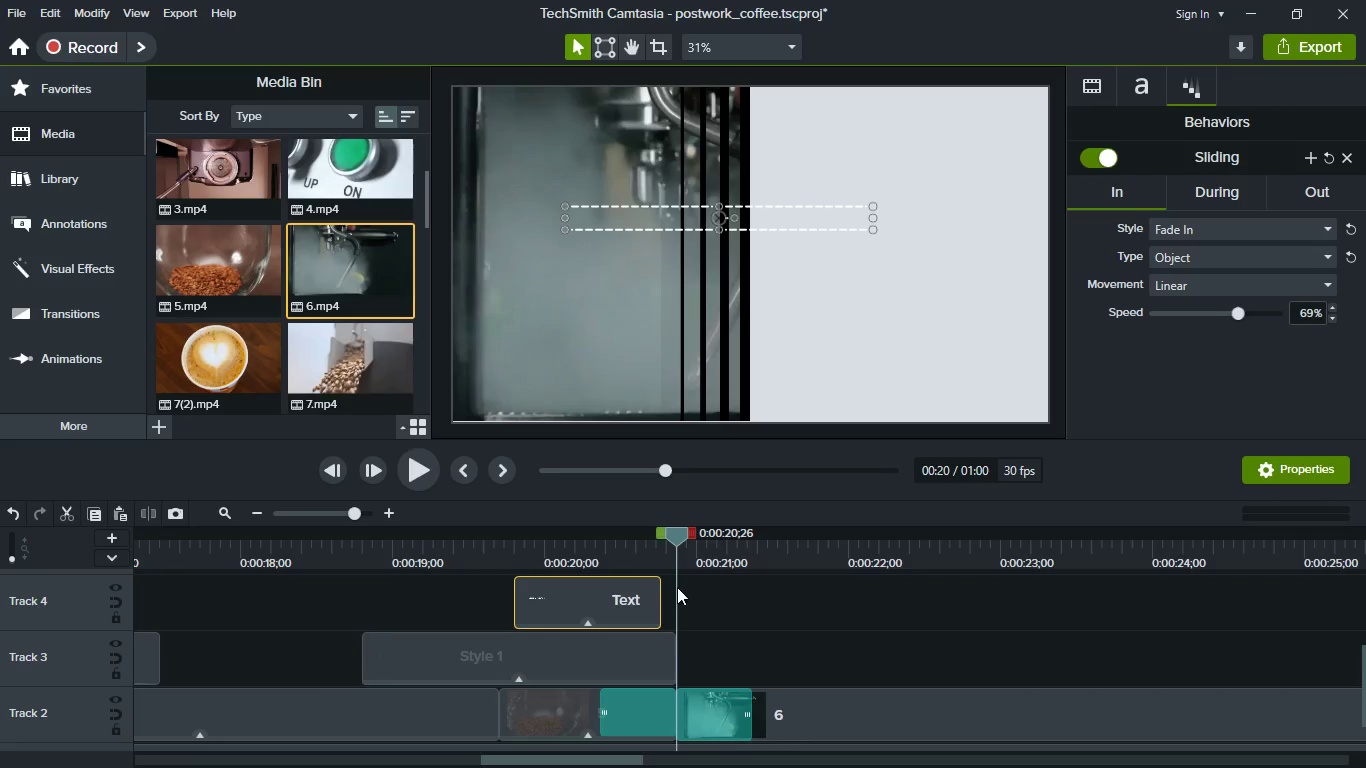 
wait(7.38)
 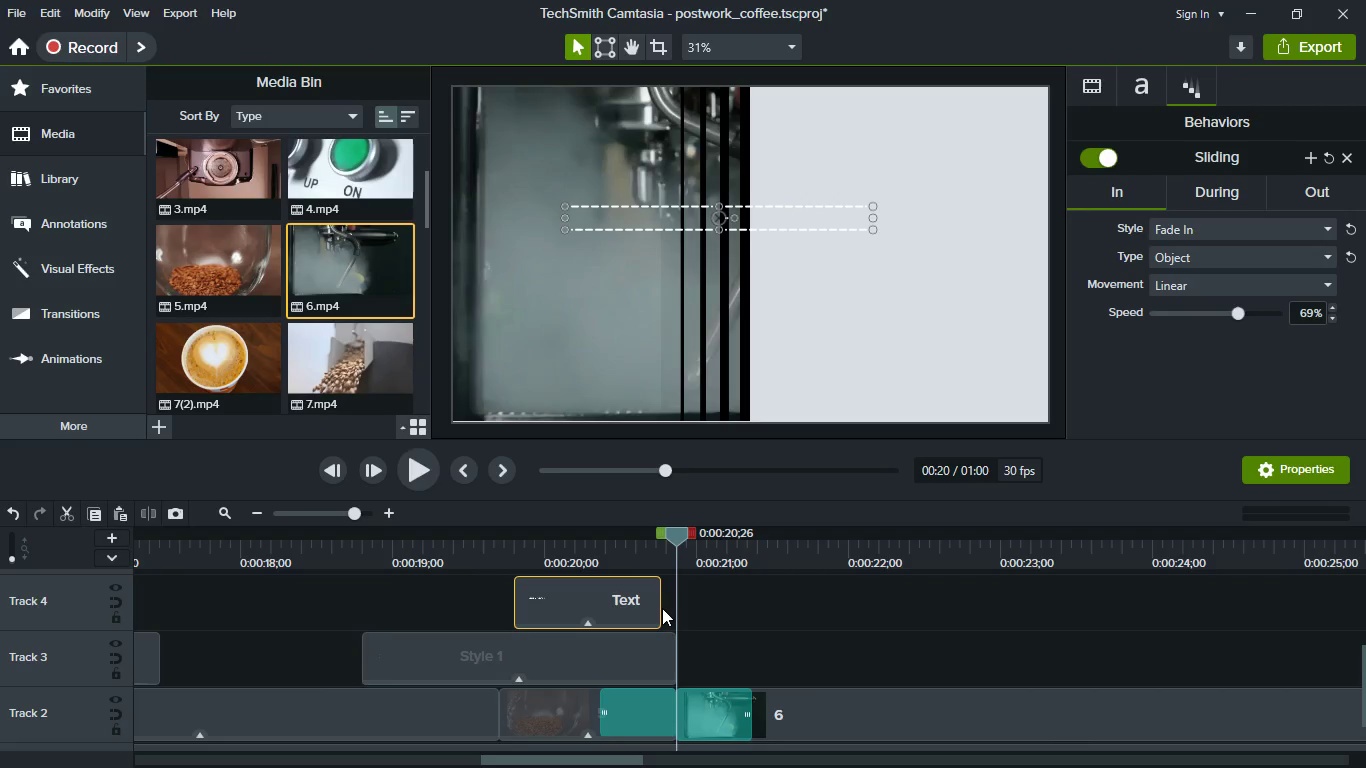 
left_click_drag(start_coordinate=[661, 607], to_coordinate=[682, 610])
 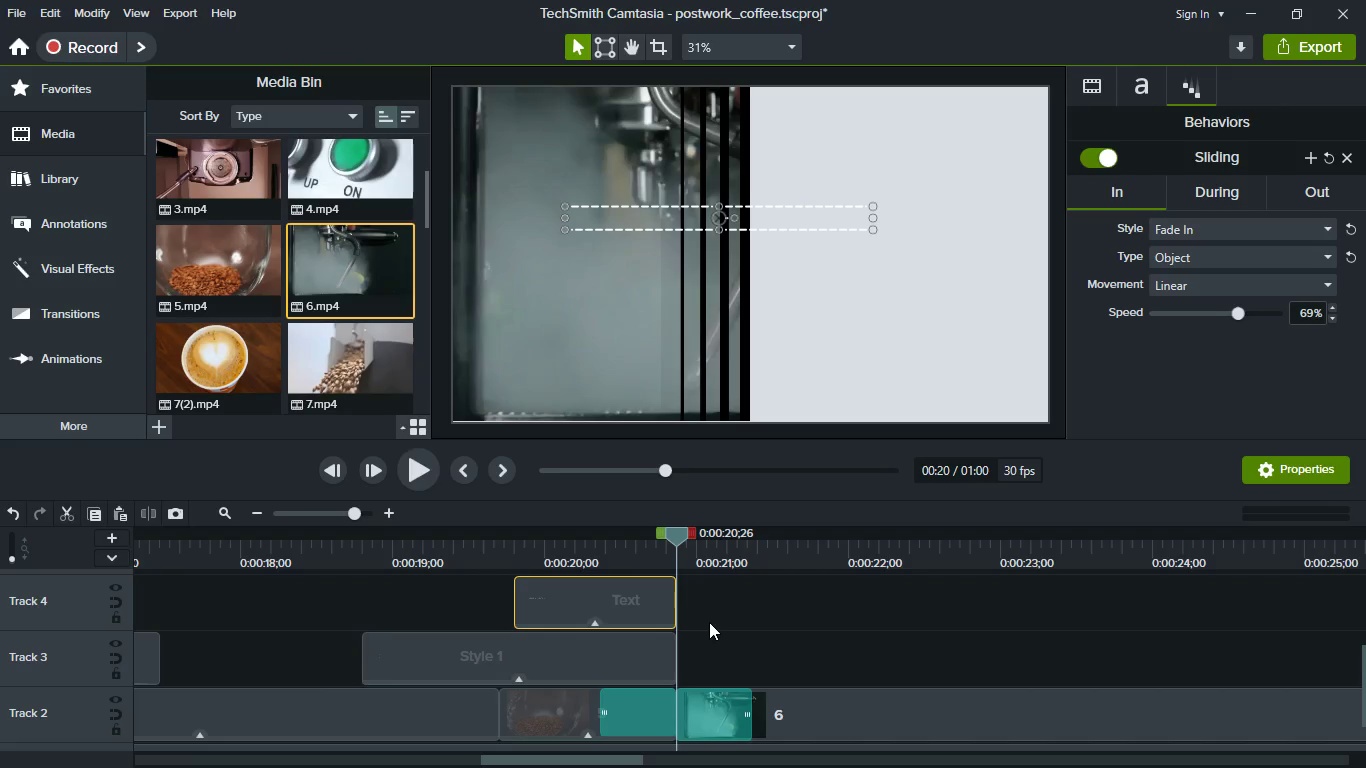 
key(Shift+ShiftLeft)
 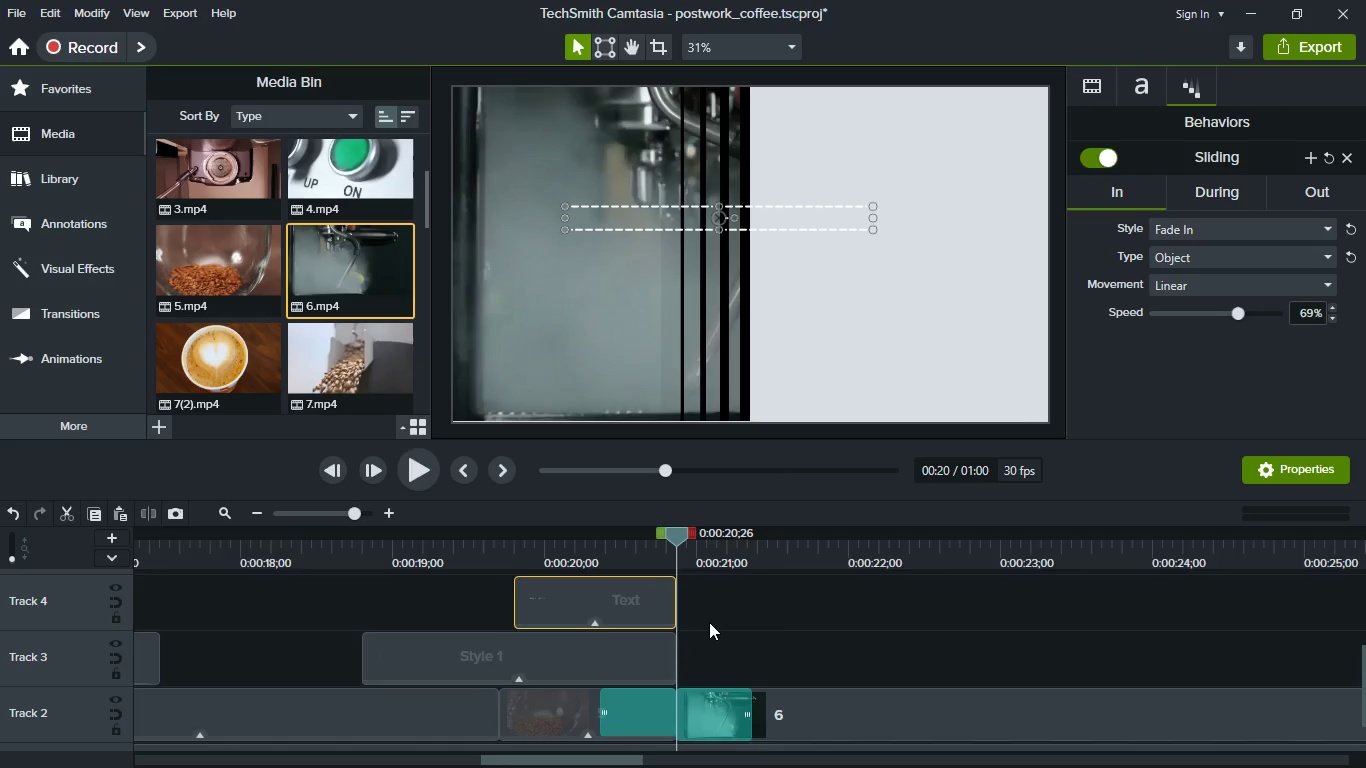 
scroll: coordinate [658, 625], scroll_direction: down, amount: 2.0
 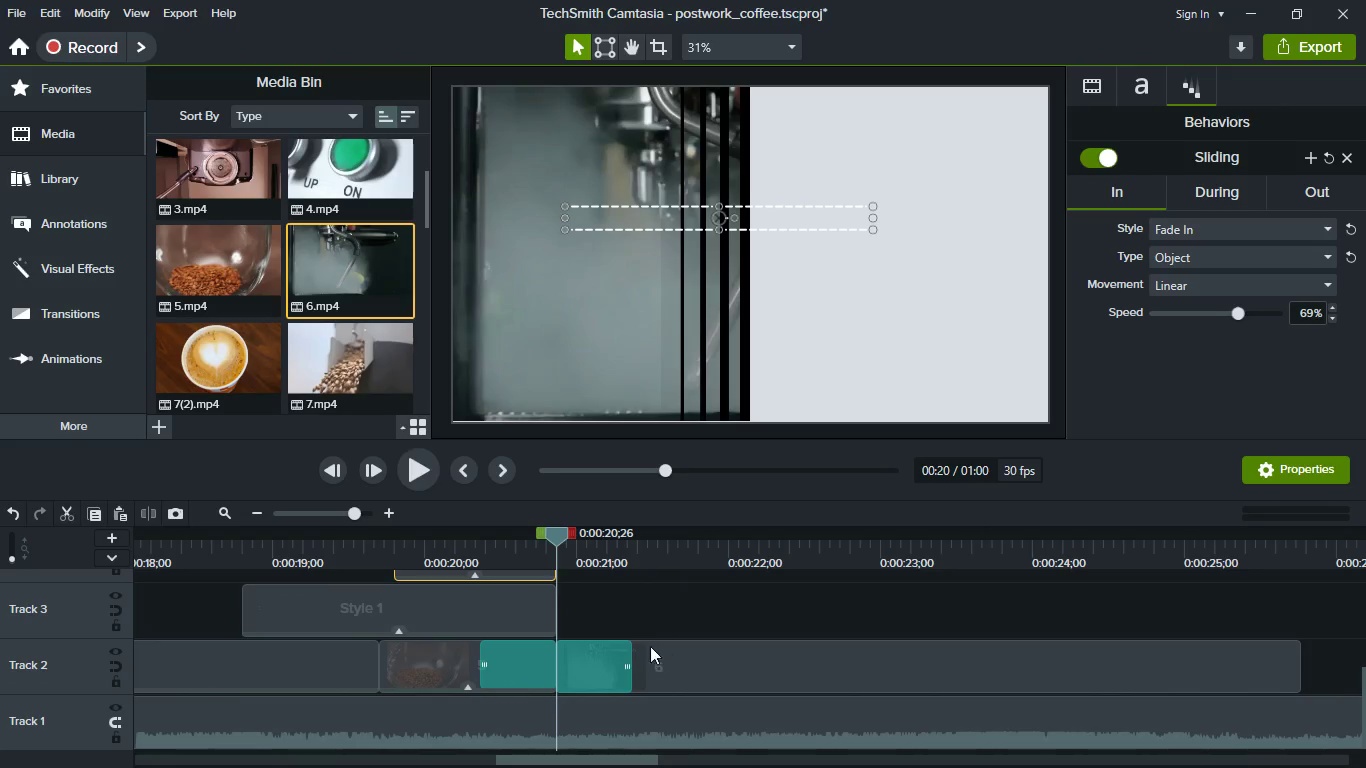 
left_click([626, 620])
 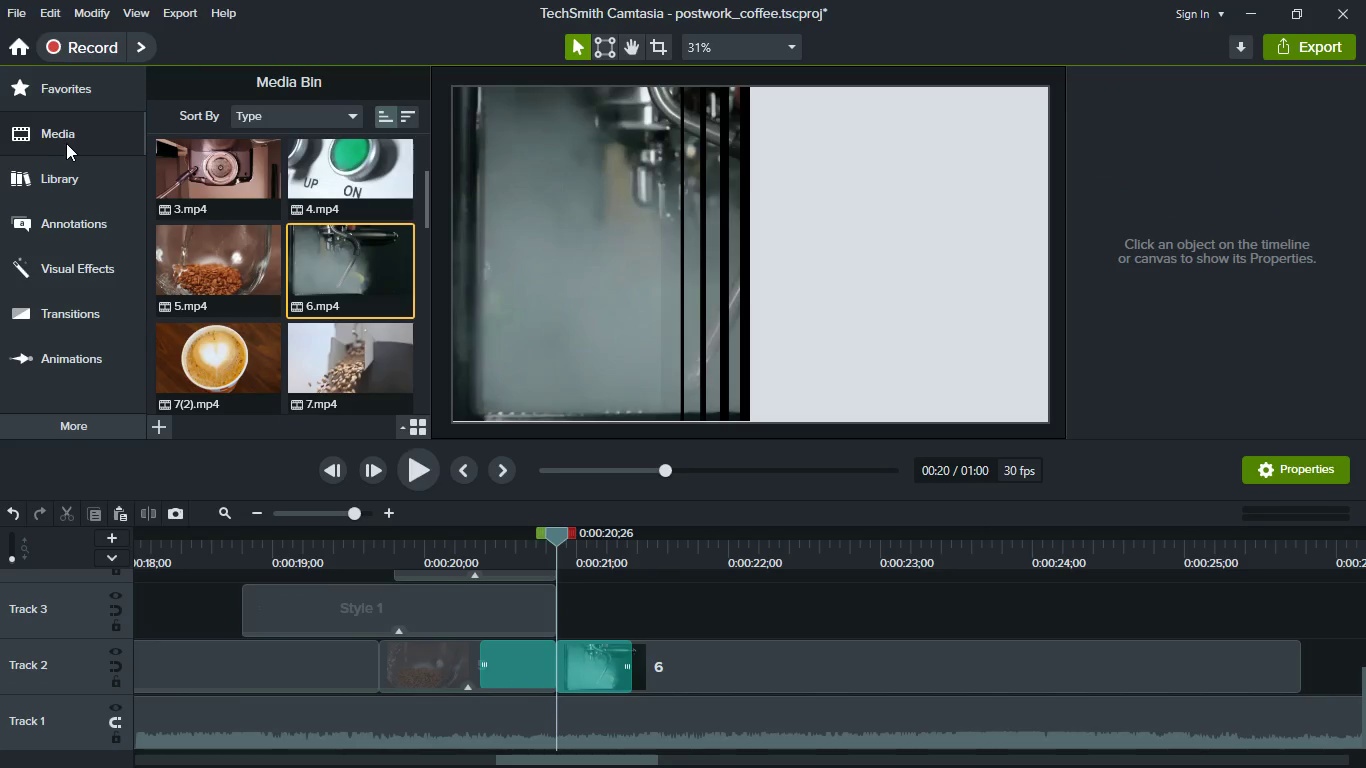 
scroll: coordinate [272, 321], scroll_direction: down, amount: 11.0
 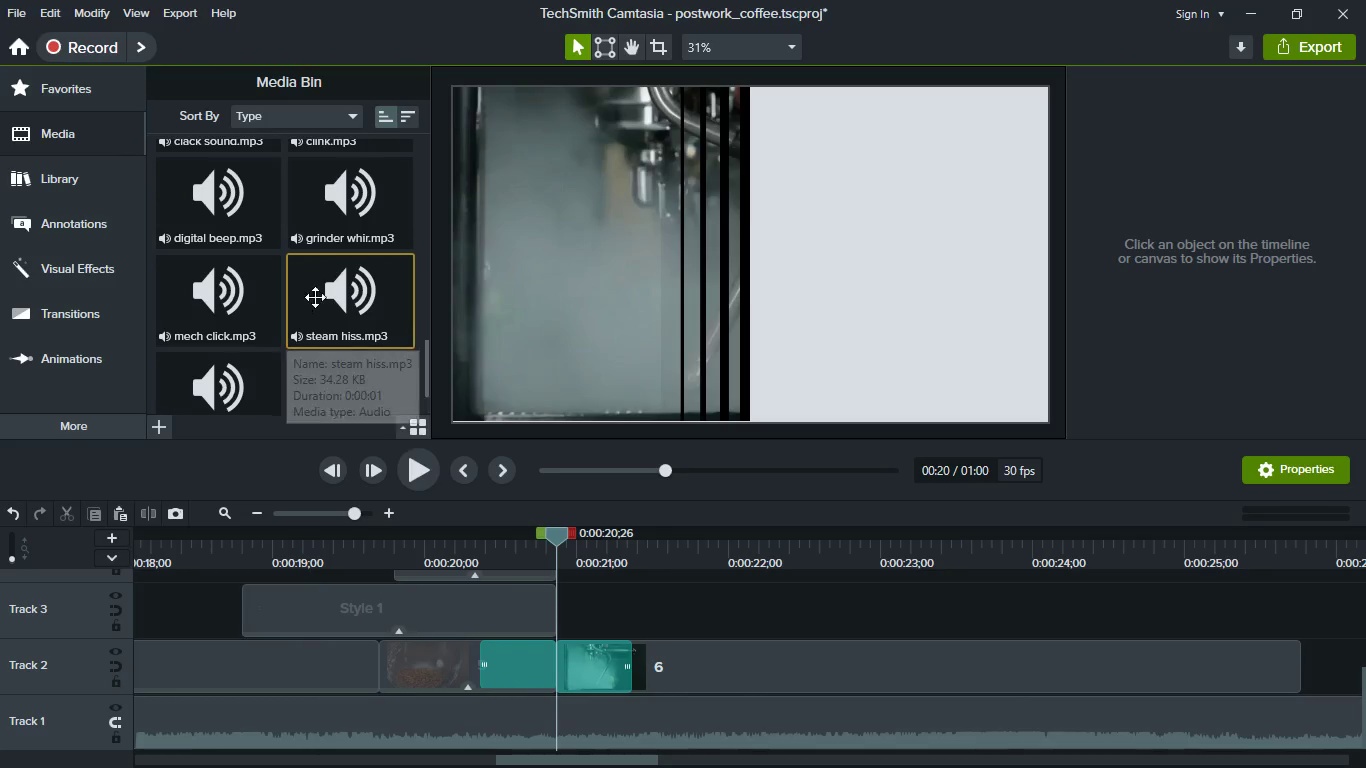 
left_click_drag(start_coordinate=[324, 290], to_coordinate=[643, 608])
 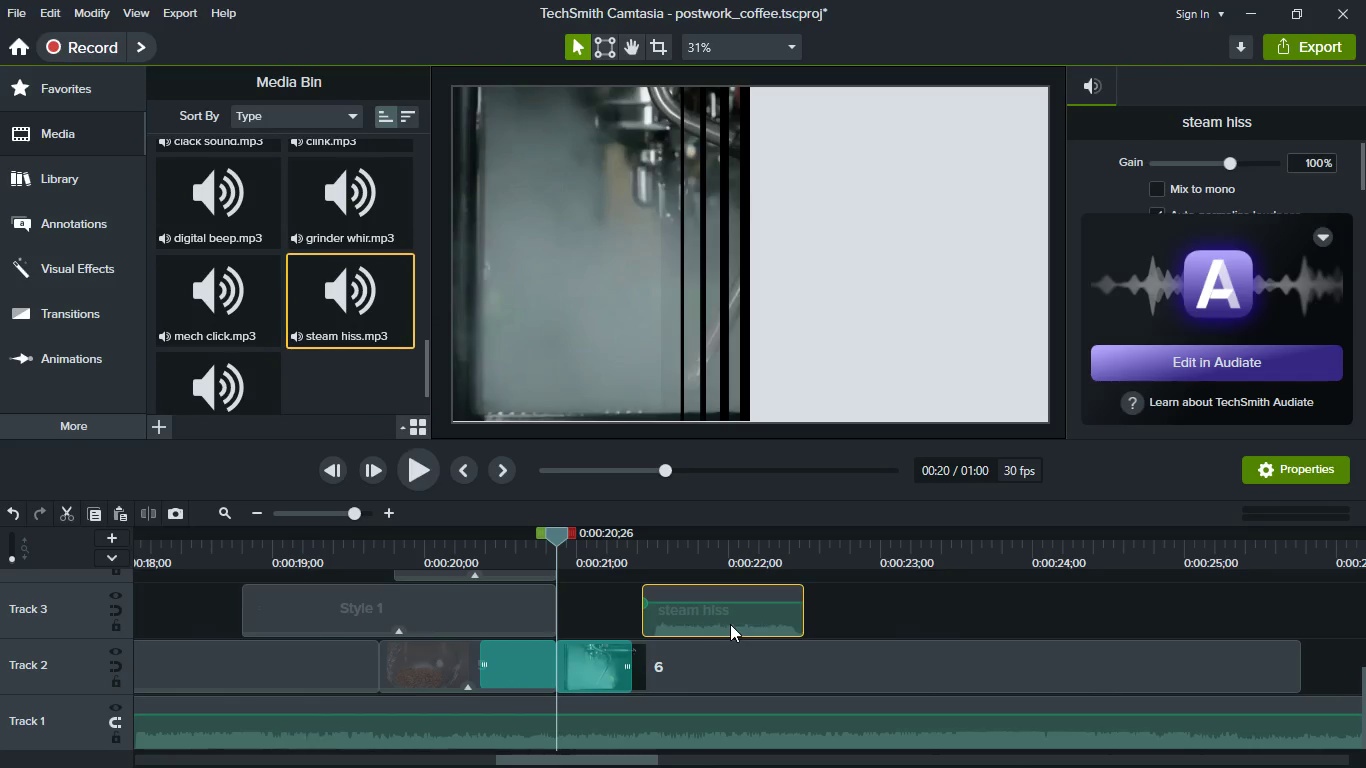 
left_click_drag(start_coordinate=[730, 624], to_coordinate=[596, 620])
 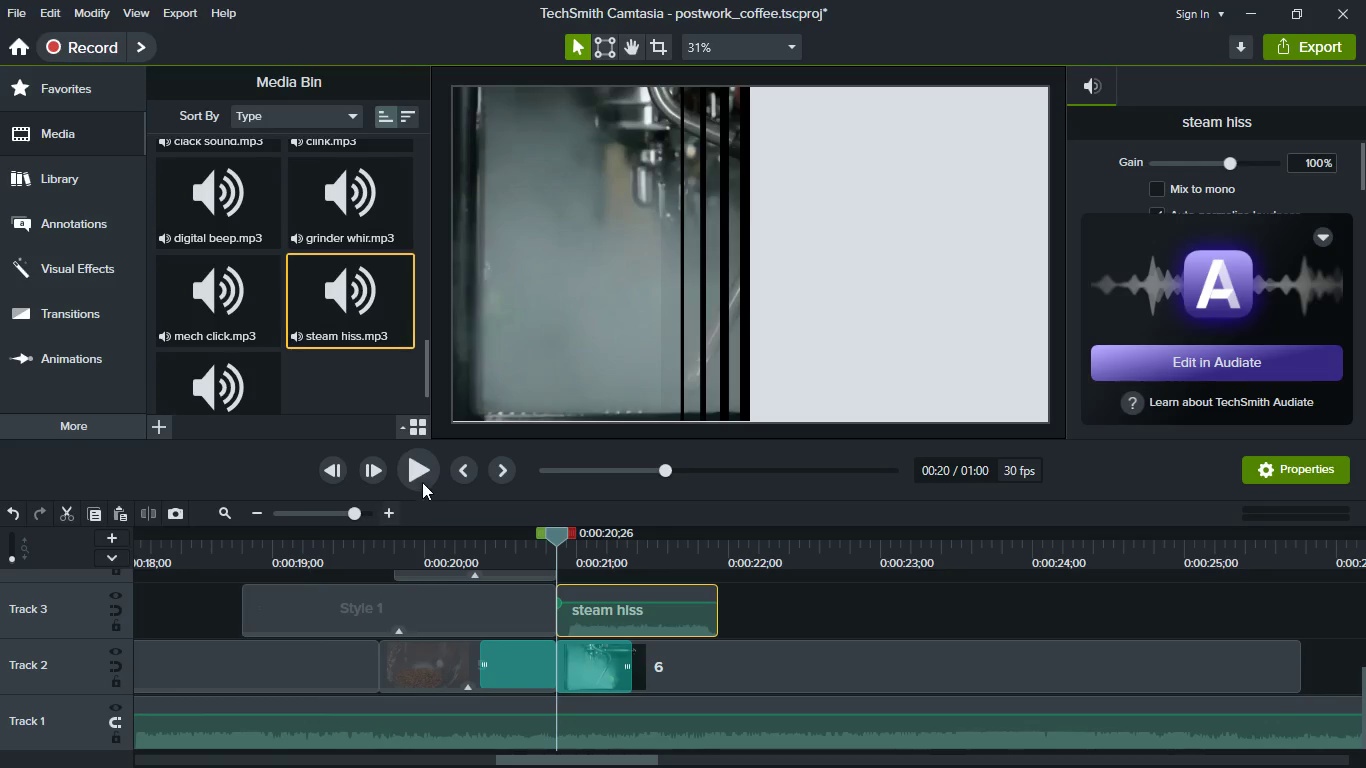 
left_click([422, 480])
 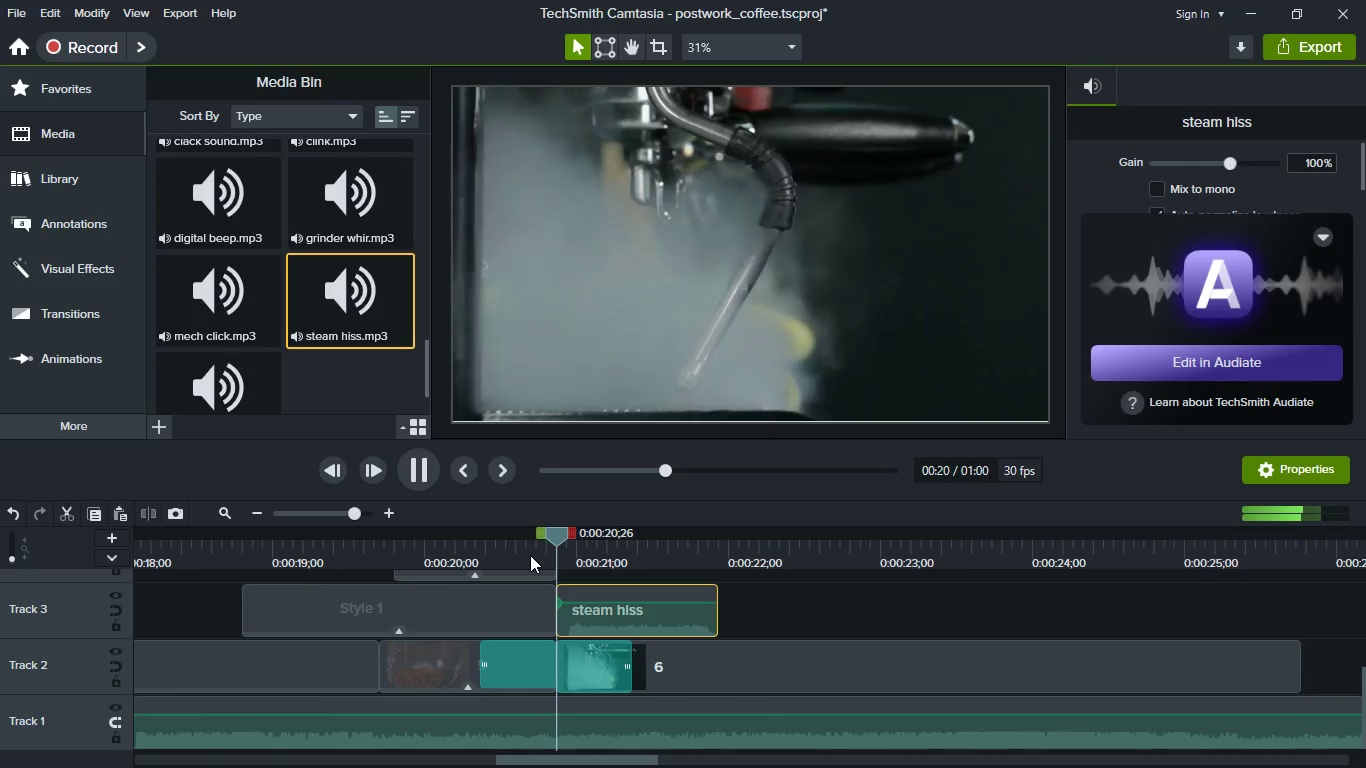 
key(Space)
 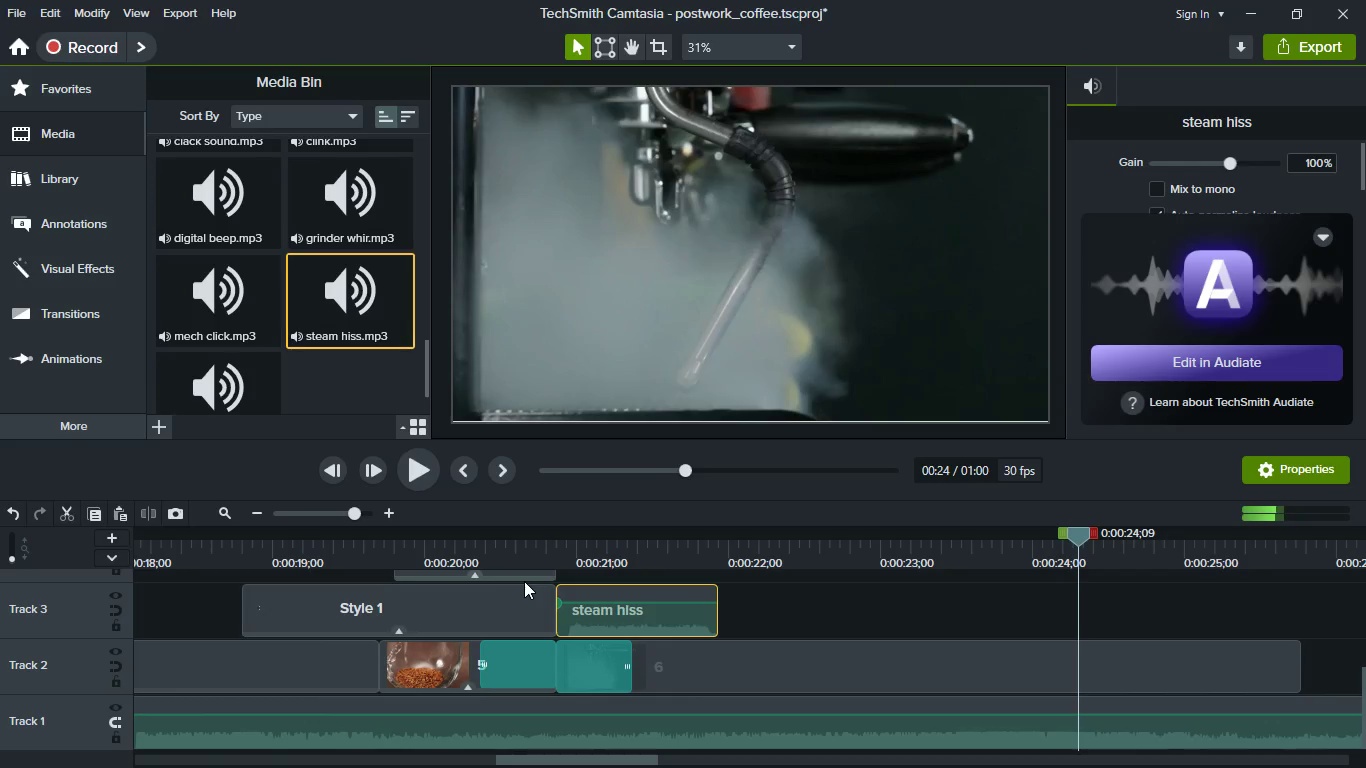 
key(Meta+MetaLeft)
 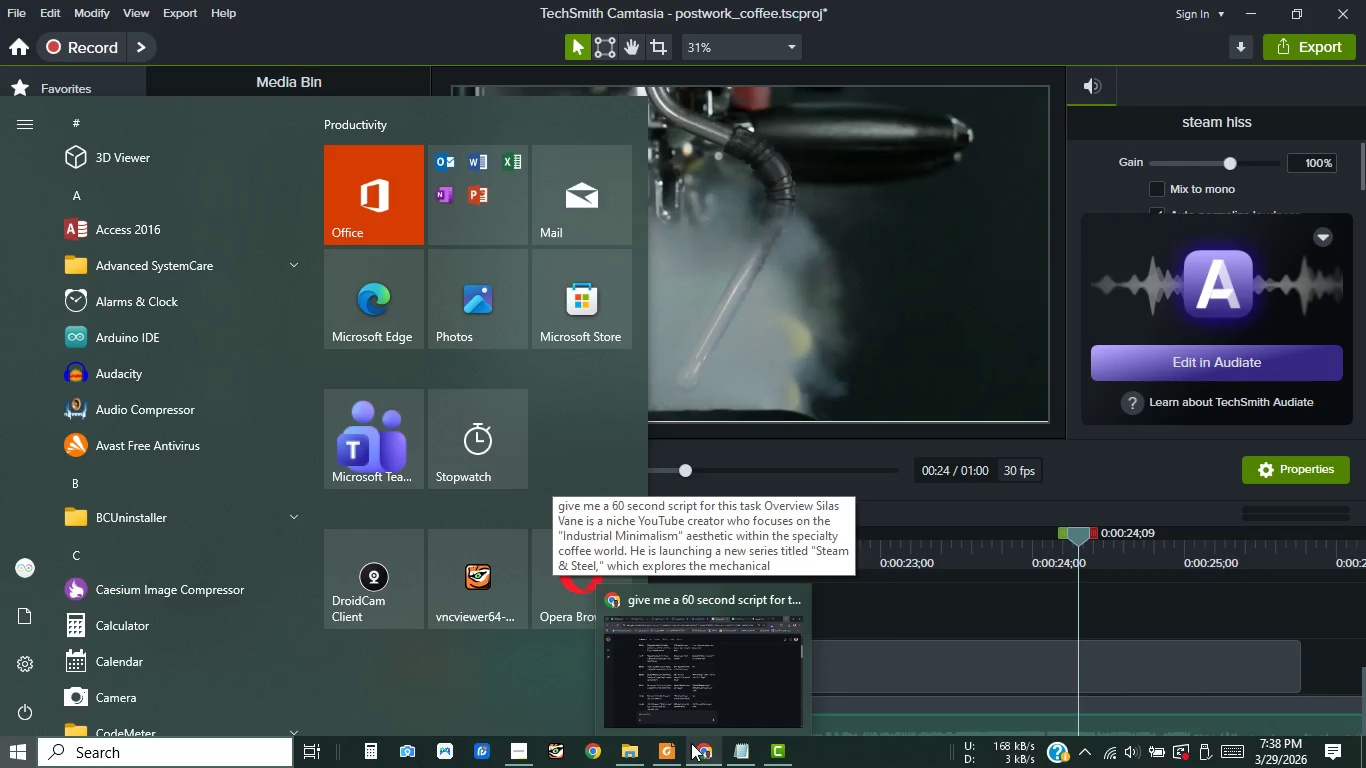 
wait(6.2)
 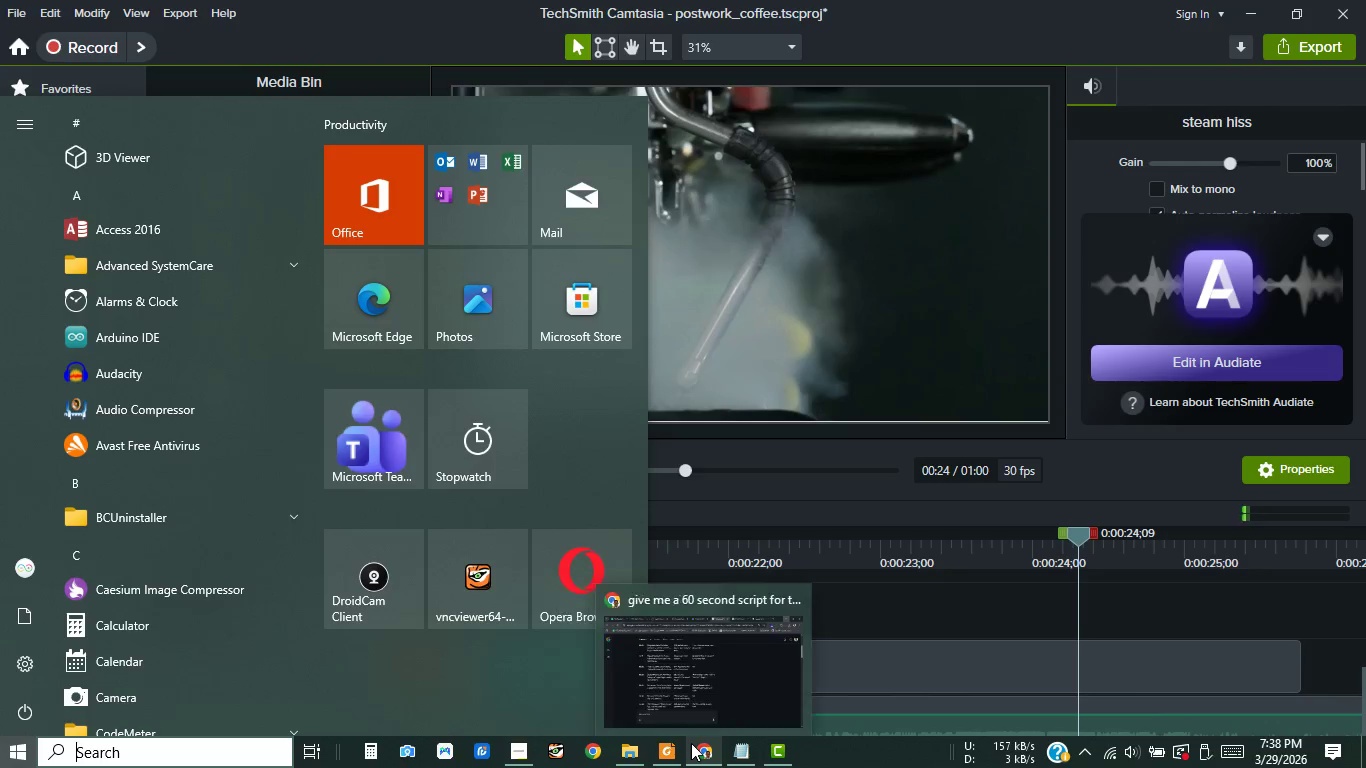 
left_click([691, 743])
 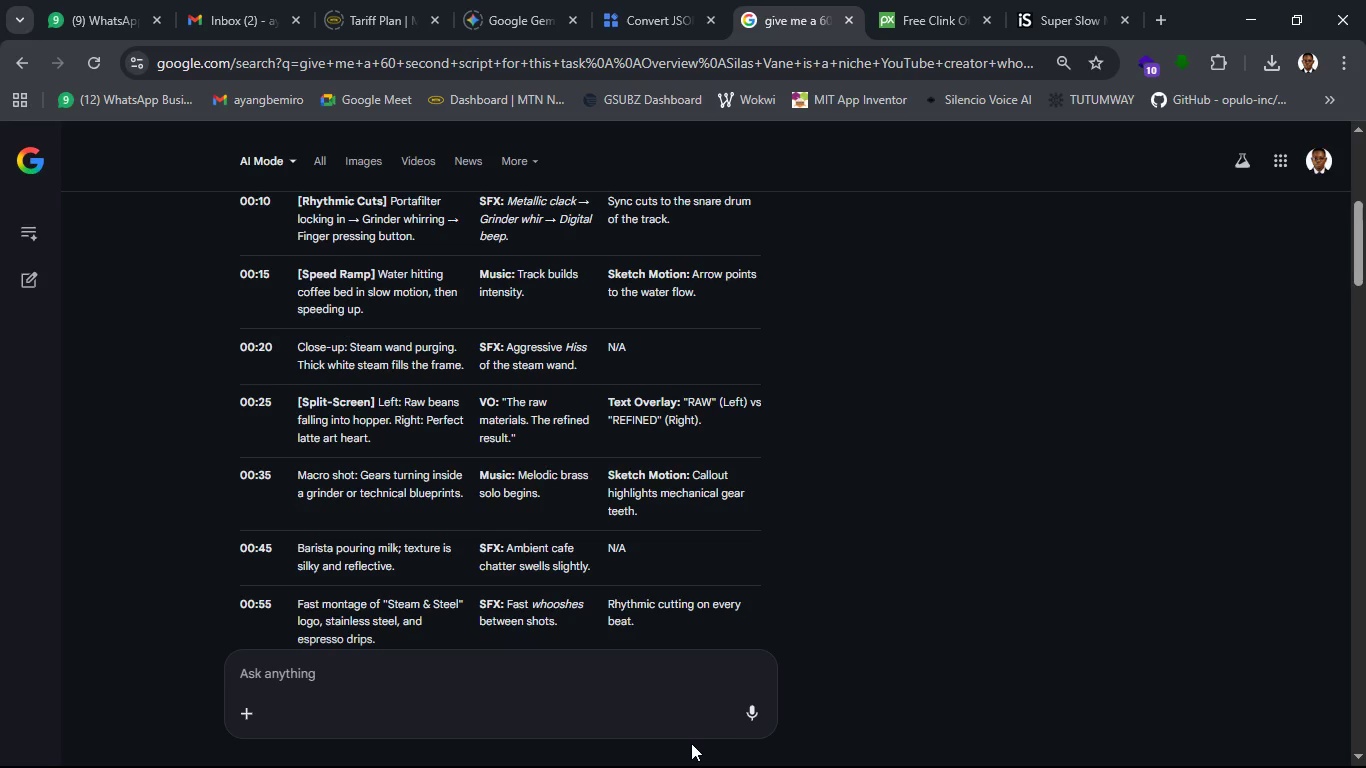 
wait(13.5)
 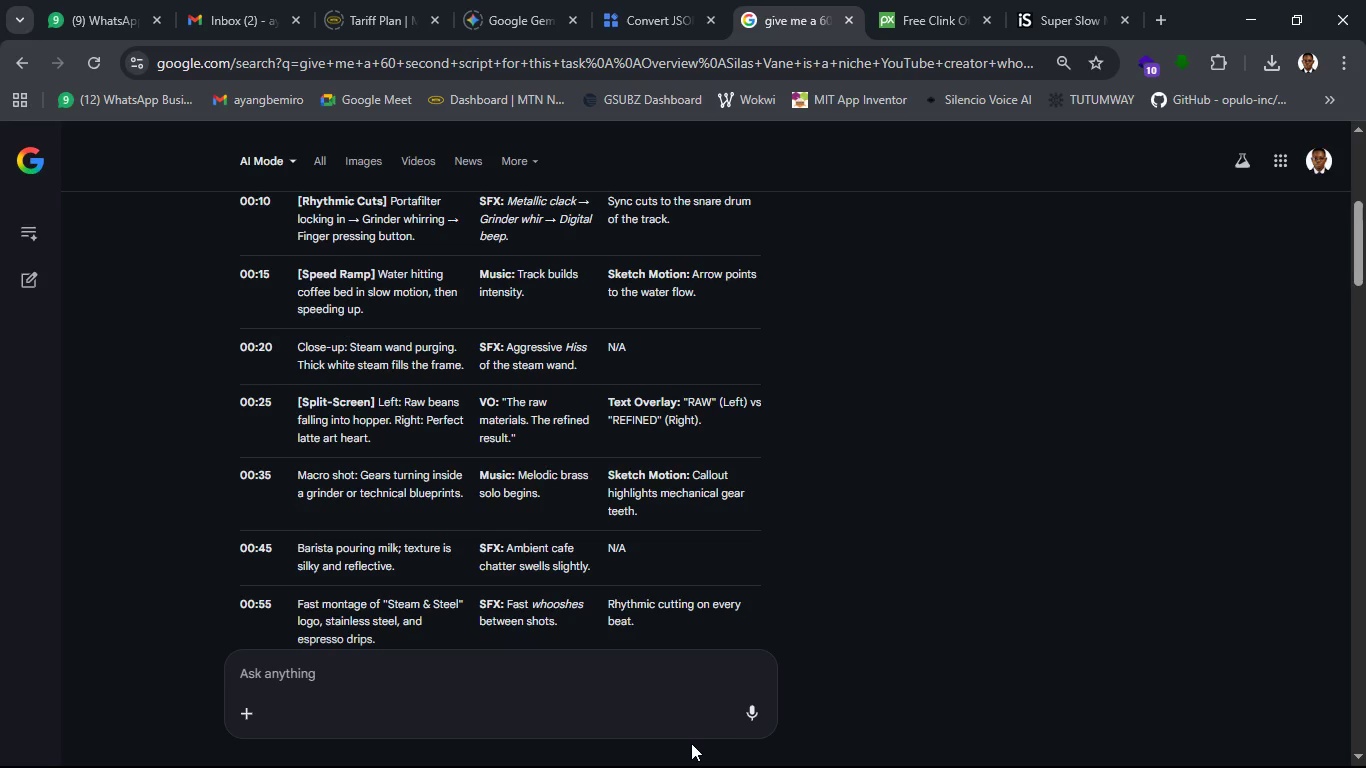 
left_click([1238, 15])
 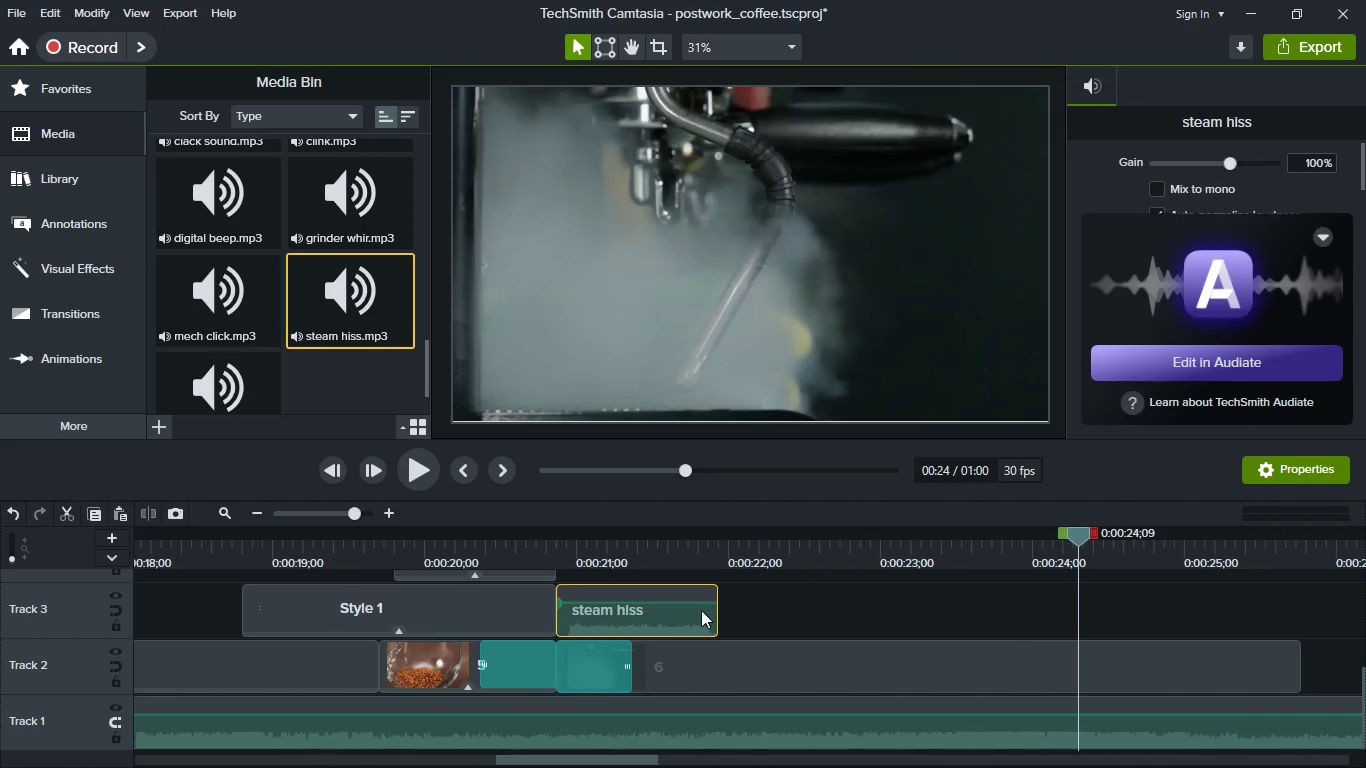 
mouse_move([660, 637])
 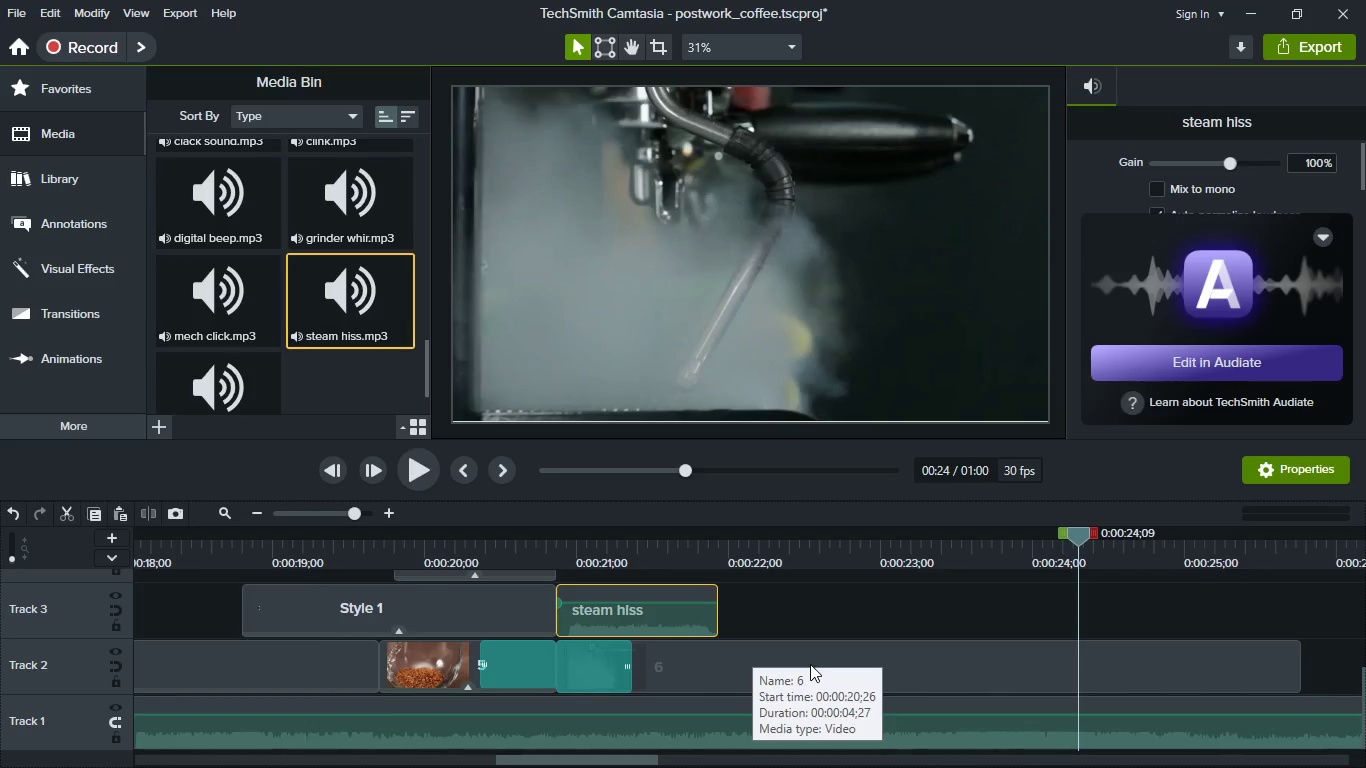 
hold_key(key=ControlLeft, duration=0.53)
scroll: coordinate [810, 664], scroll_direction: down, amount: 3.0
 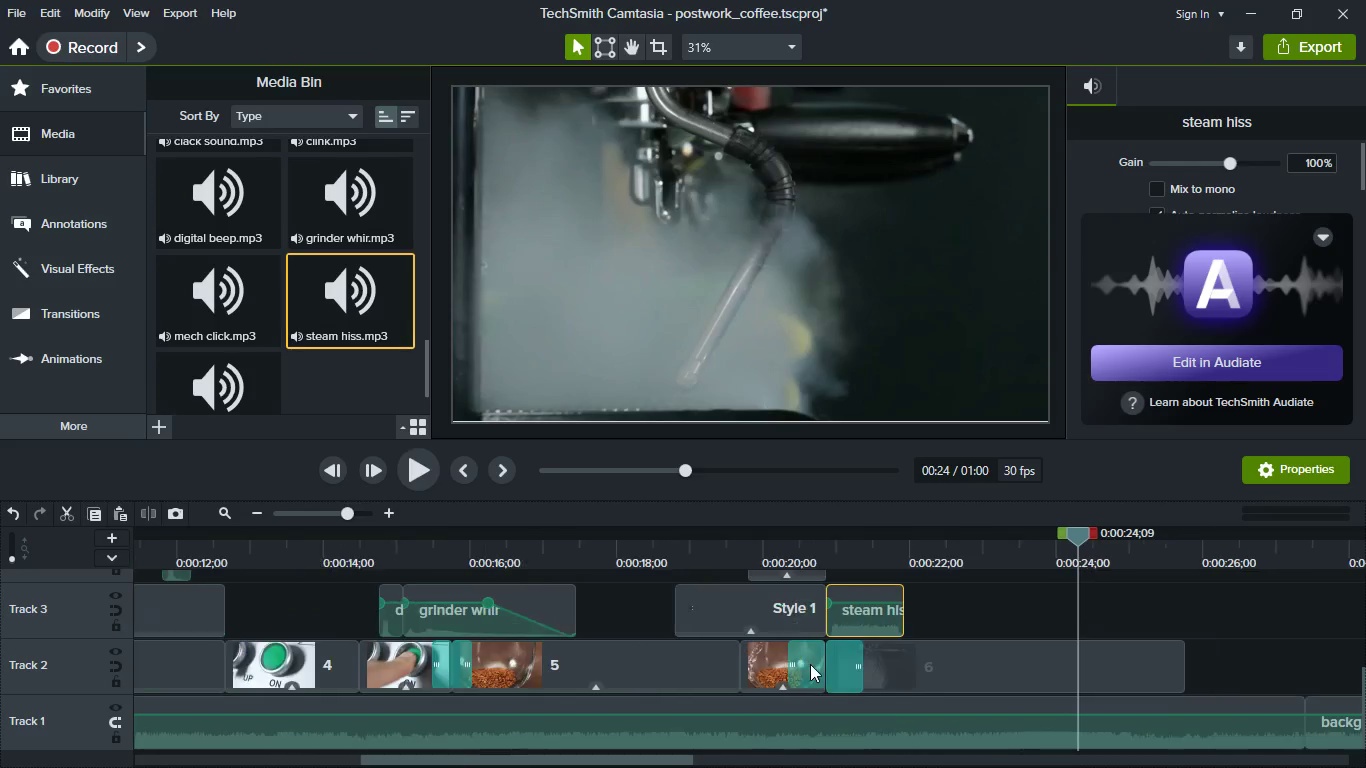 
hold_key(key=ShiftLeft, duration=0.58)
 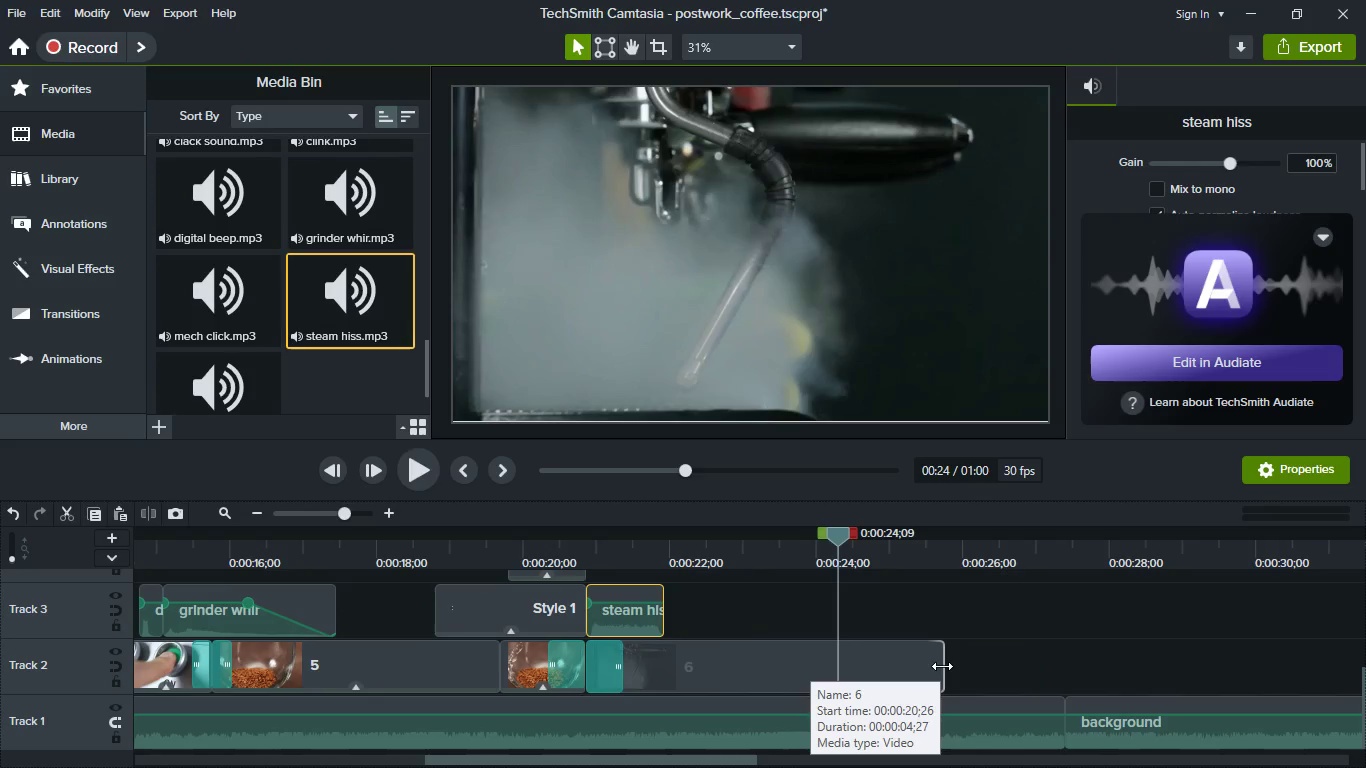 
left_click_drag(start_coordinate=[942, 666], to_coordinate=[904, 661])
 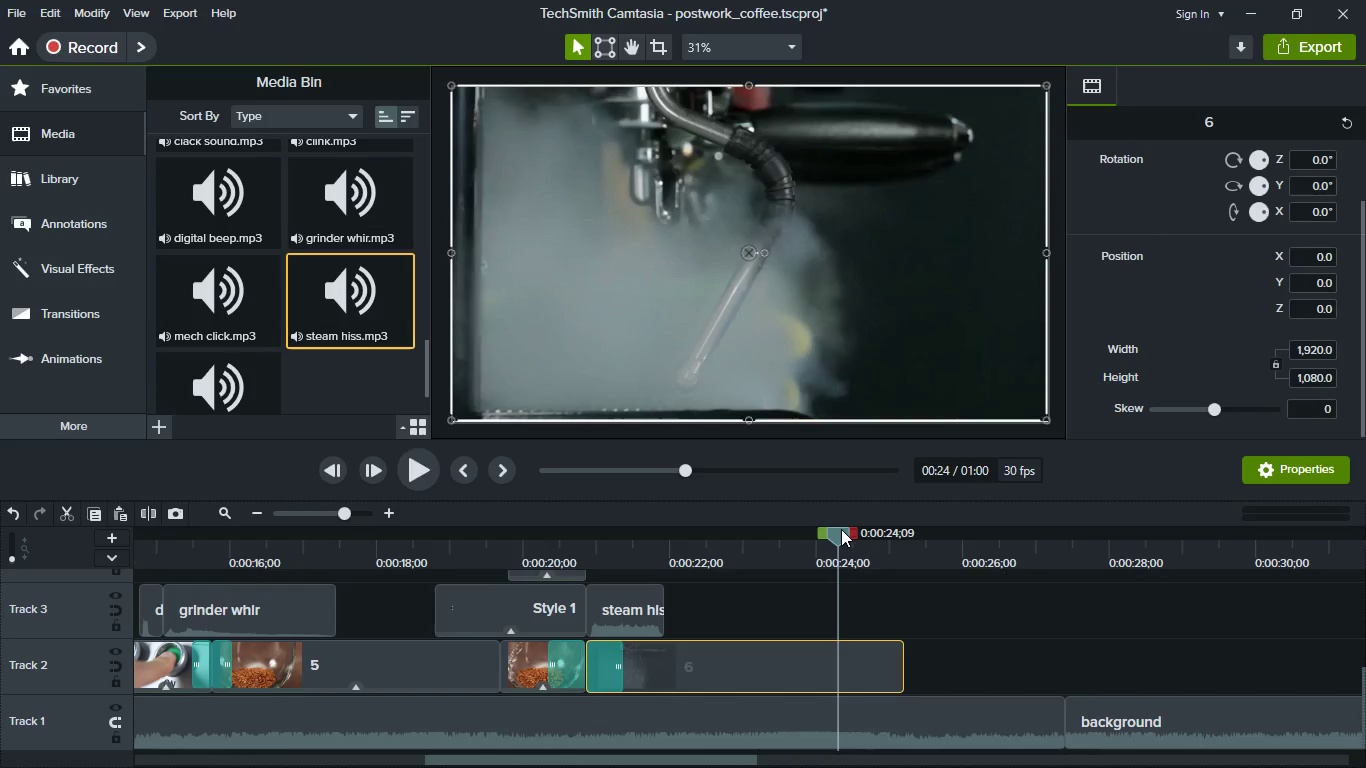 
left_click_drag(start_coordinate=[841, 529], to_coordinate=[892, 529])
 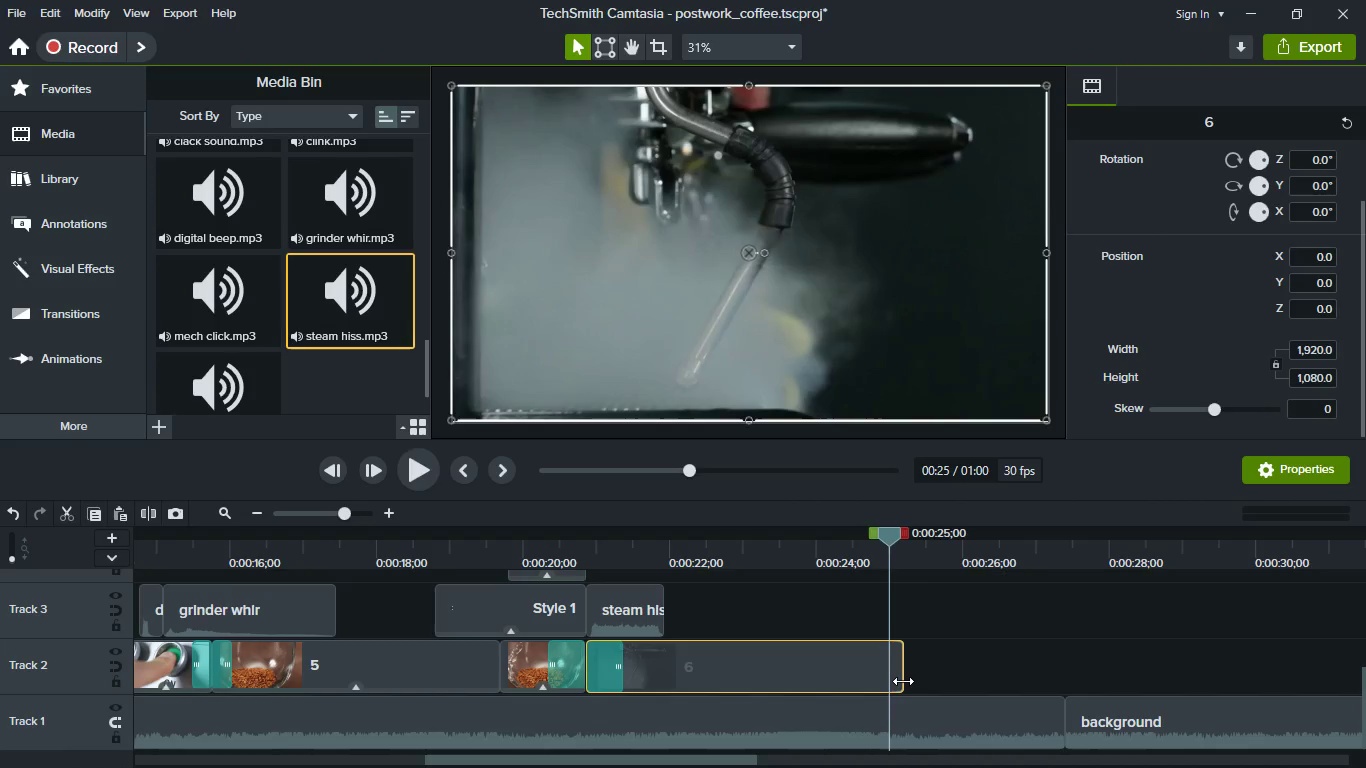 
left_click_drag(start_coordinate=[903, 681], to_coordinate=[888, 680])
 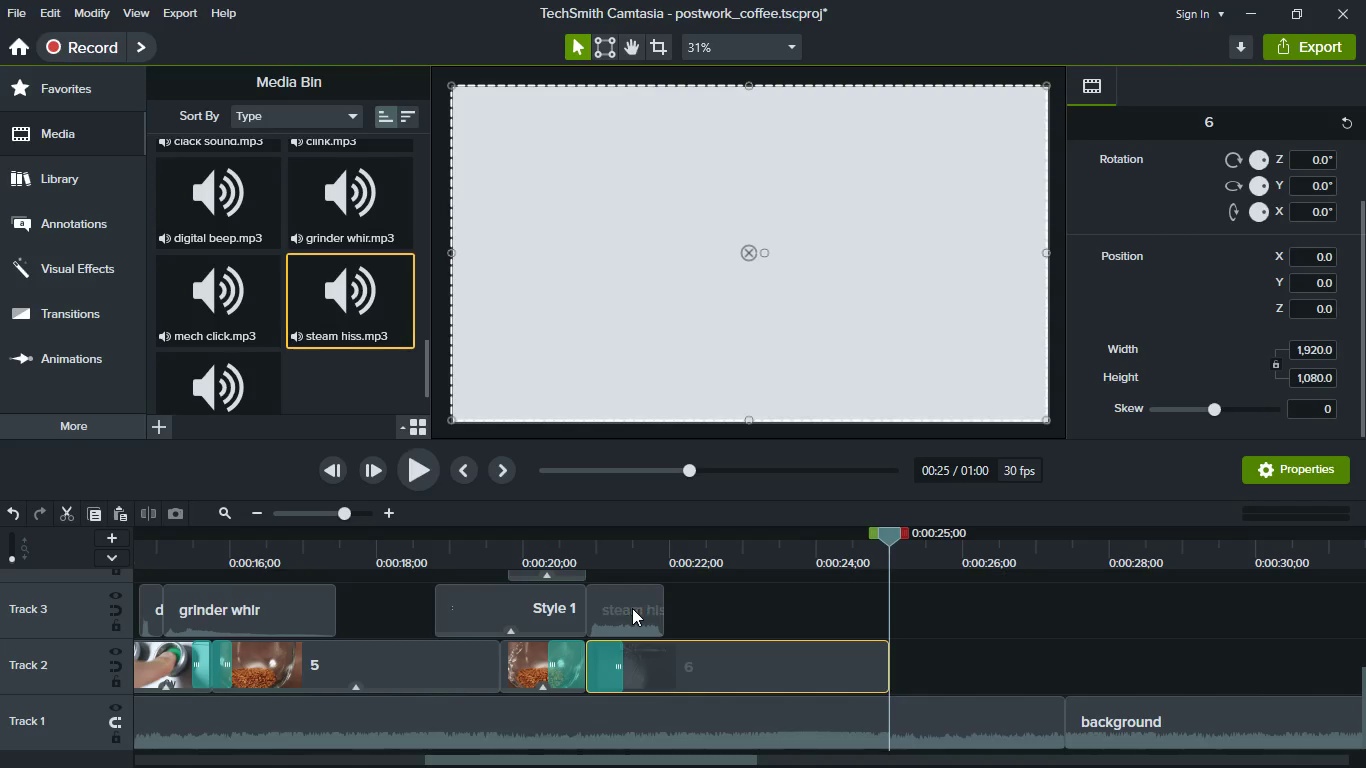 
left_click([632, 608])
 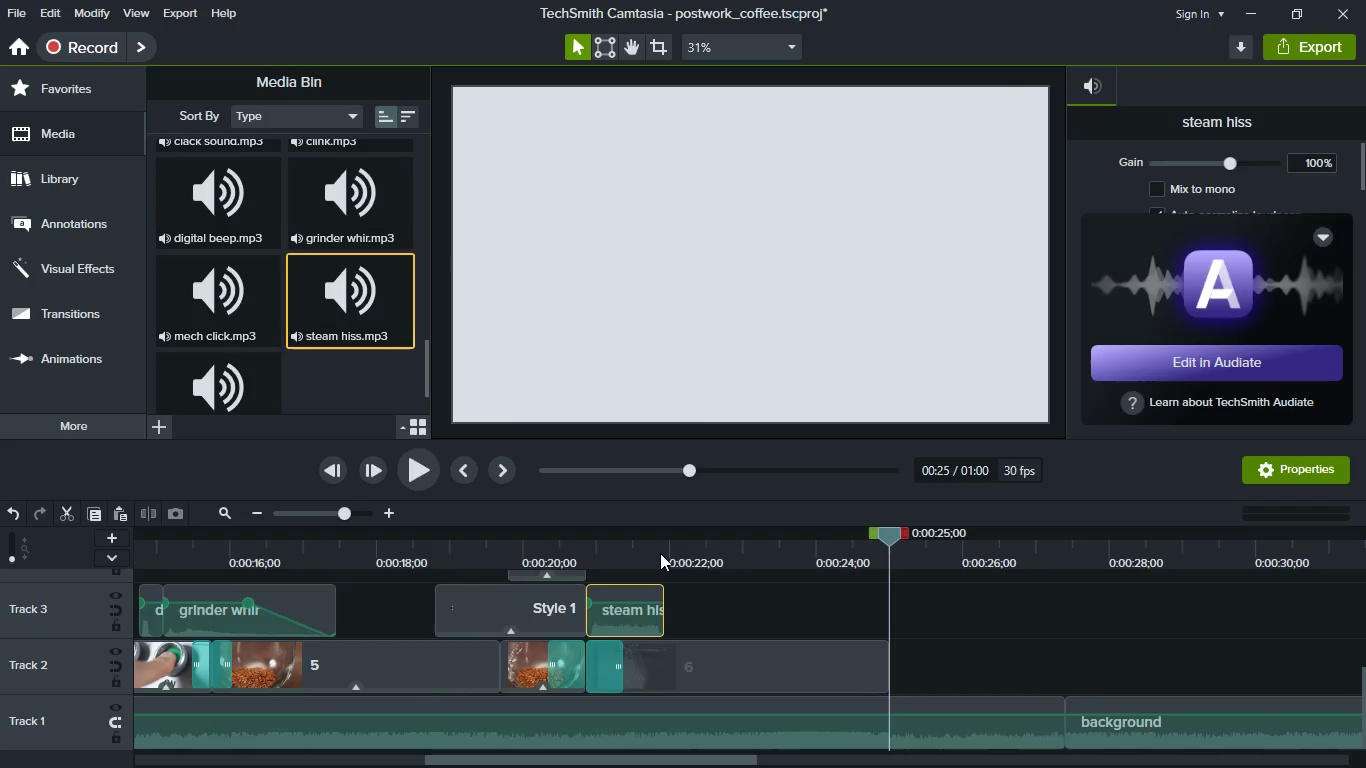 
left_click([660, 553])
 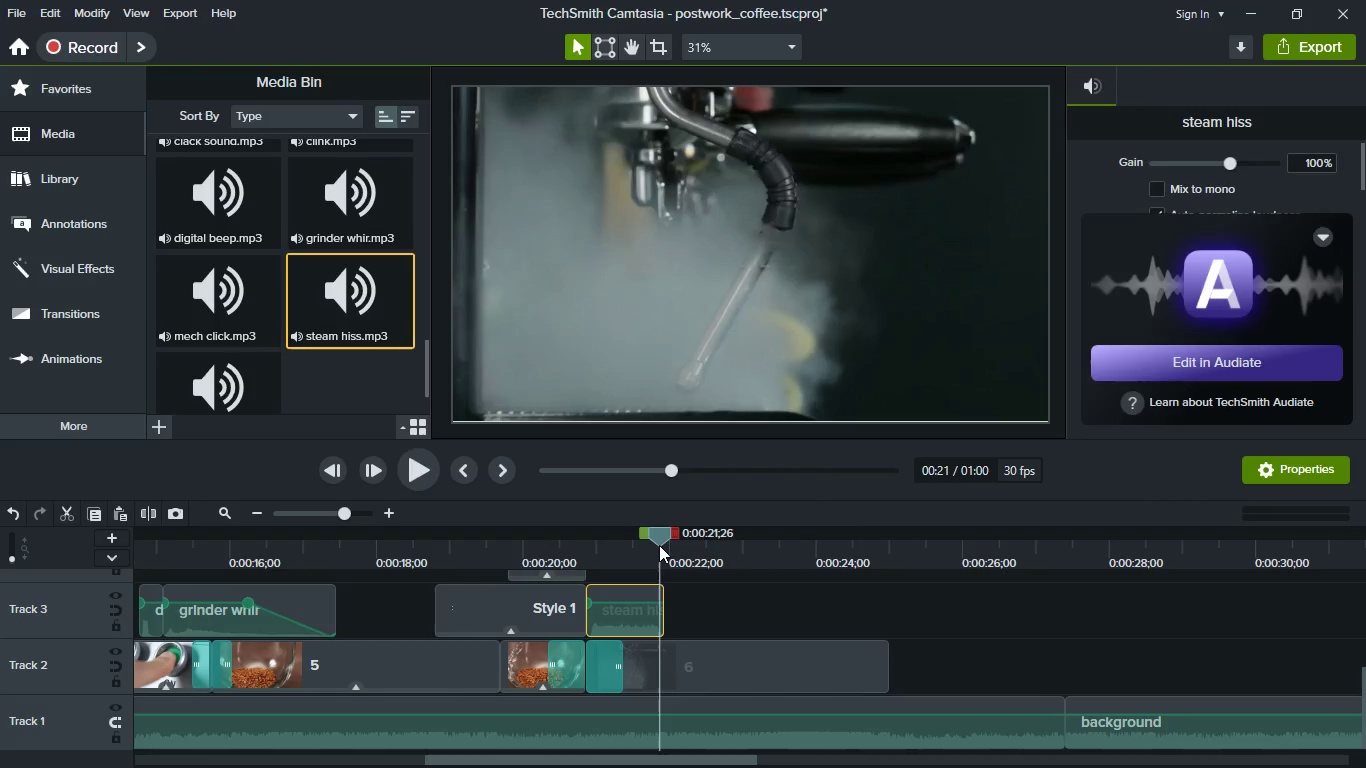 
left_click_drag(start_coordinate=[658, 540], to_coordinate=[647, 546])
 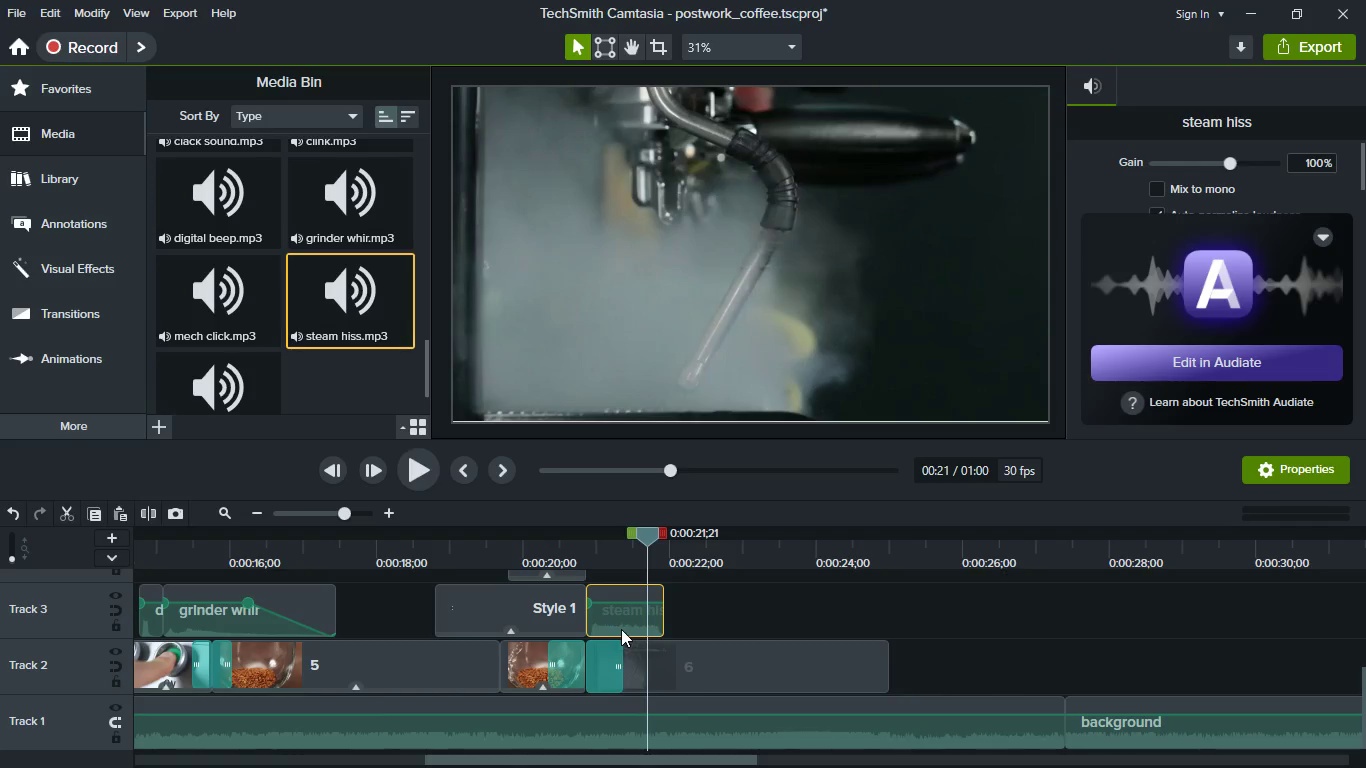 
key(S)
 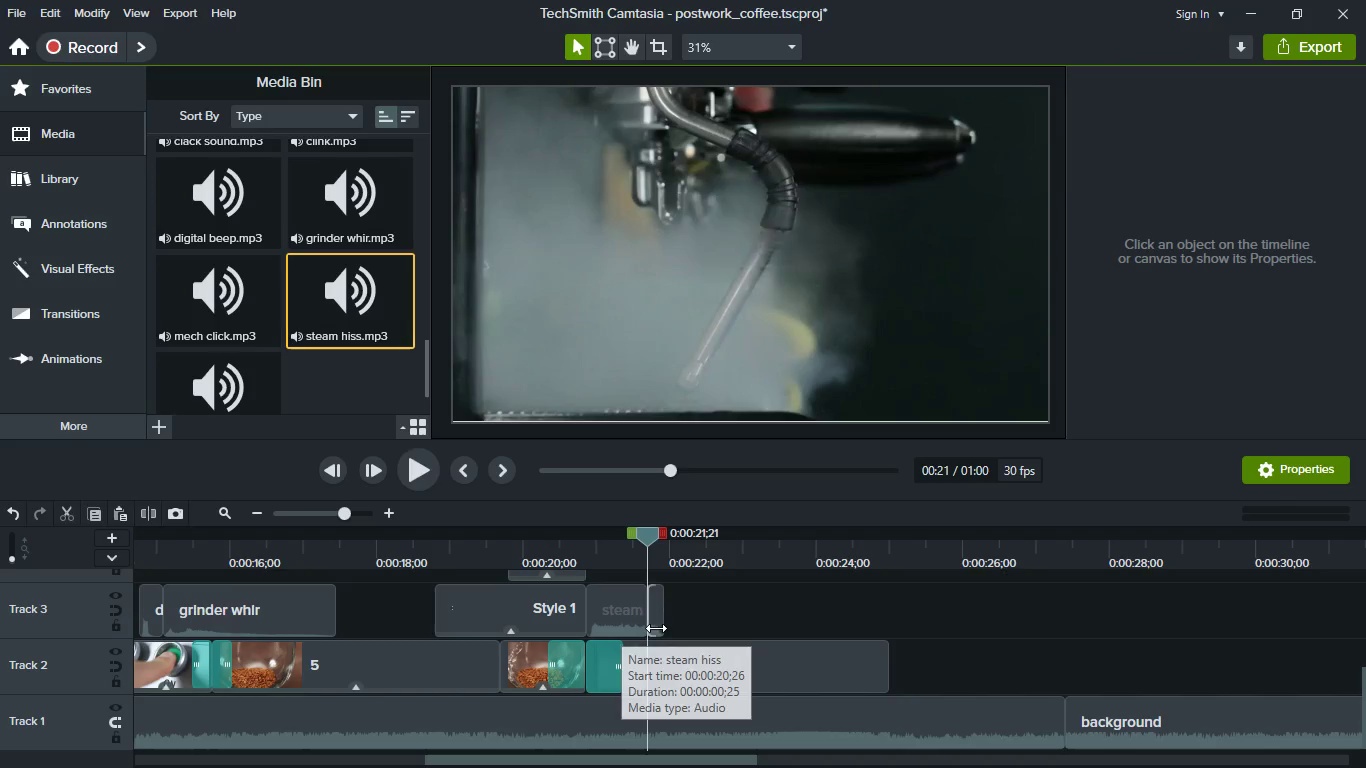 
hold_key(key=ControlLeft, duration=0.48)
scroll: coordinate [656, 628], scroll_direction: up, amount: 2.0
 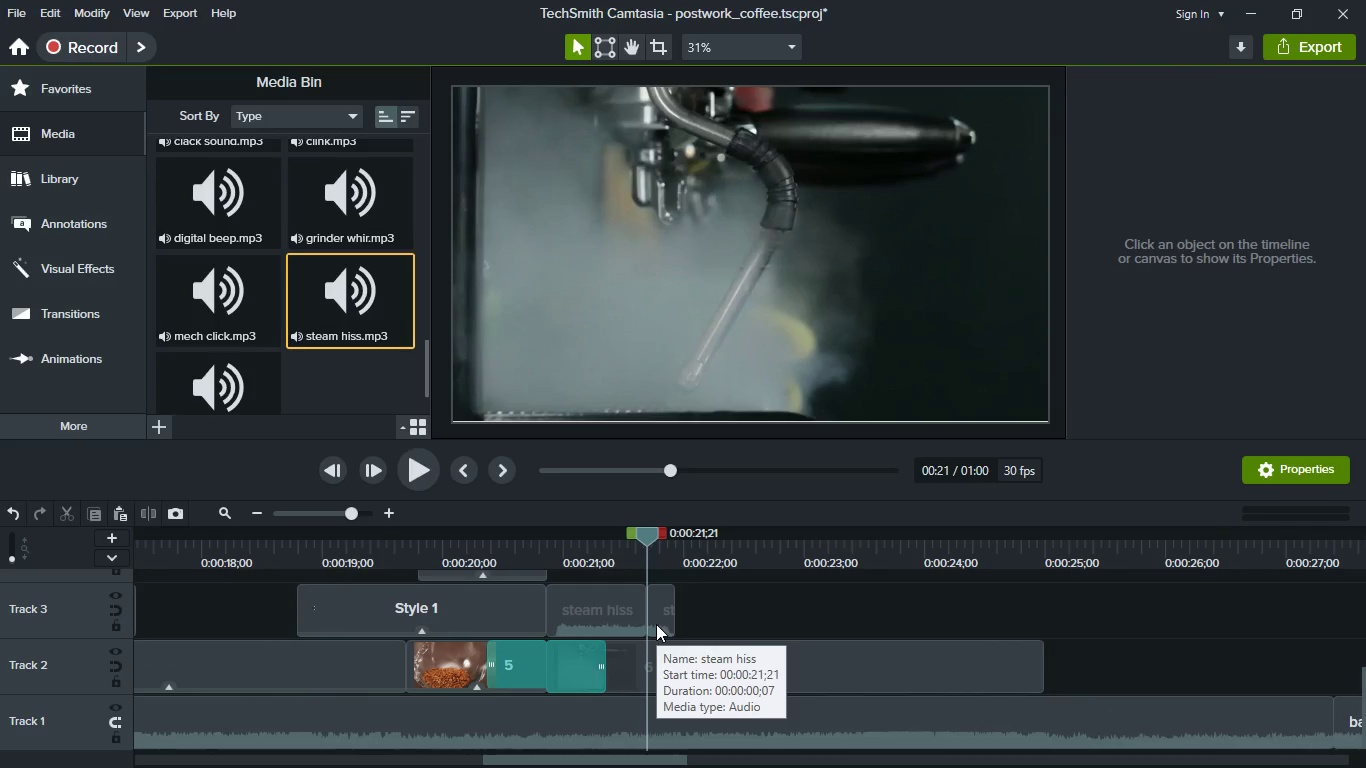 
left_click_drag(start_coordinate=[656, 624], to_coordinate=[839, 616])
 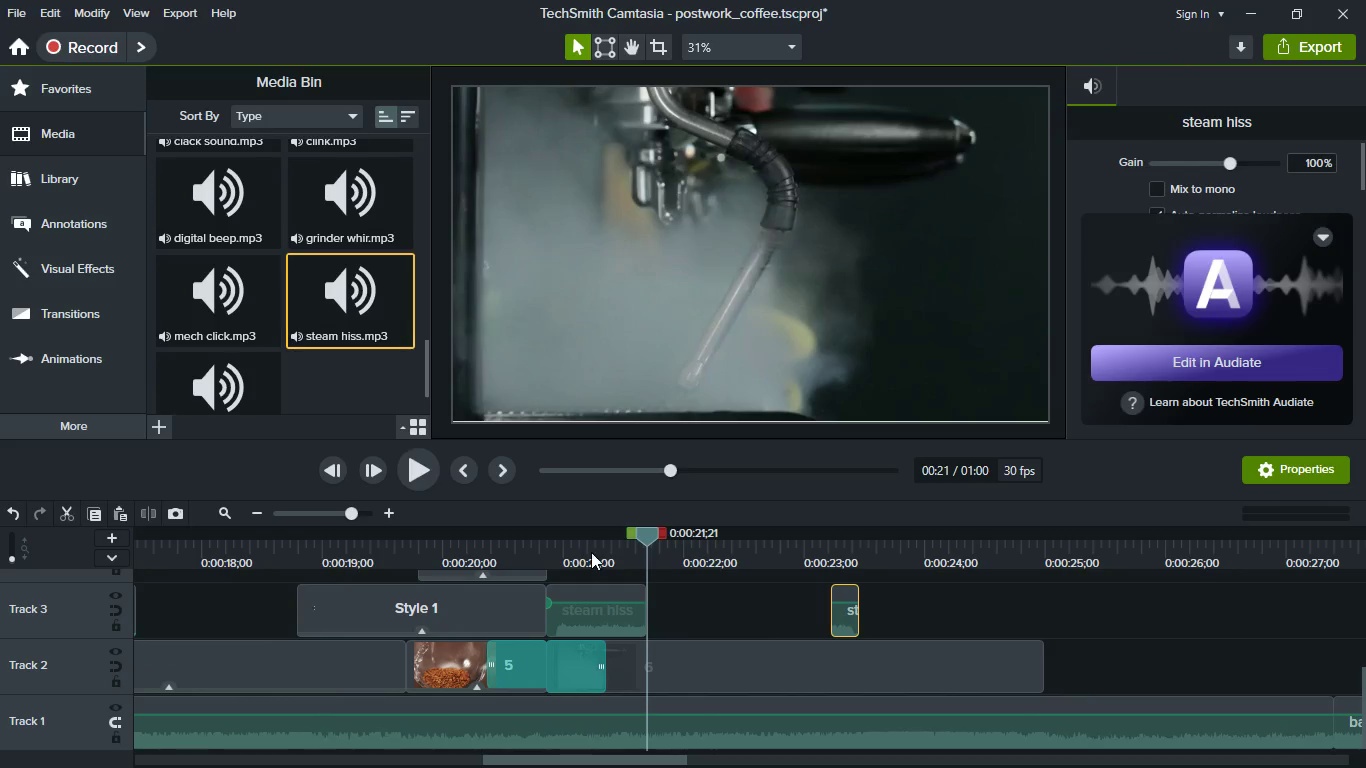 
left_click([591, 552])
 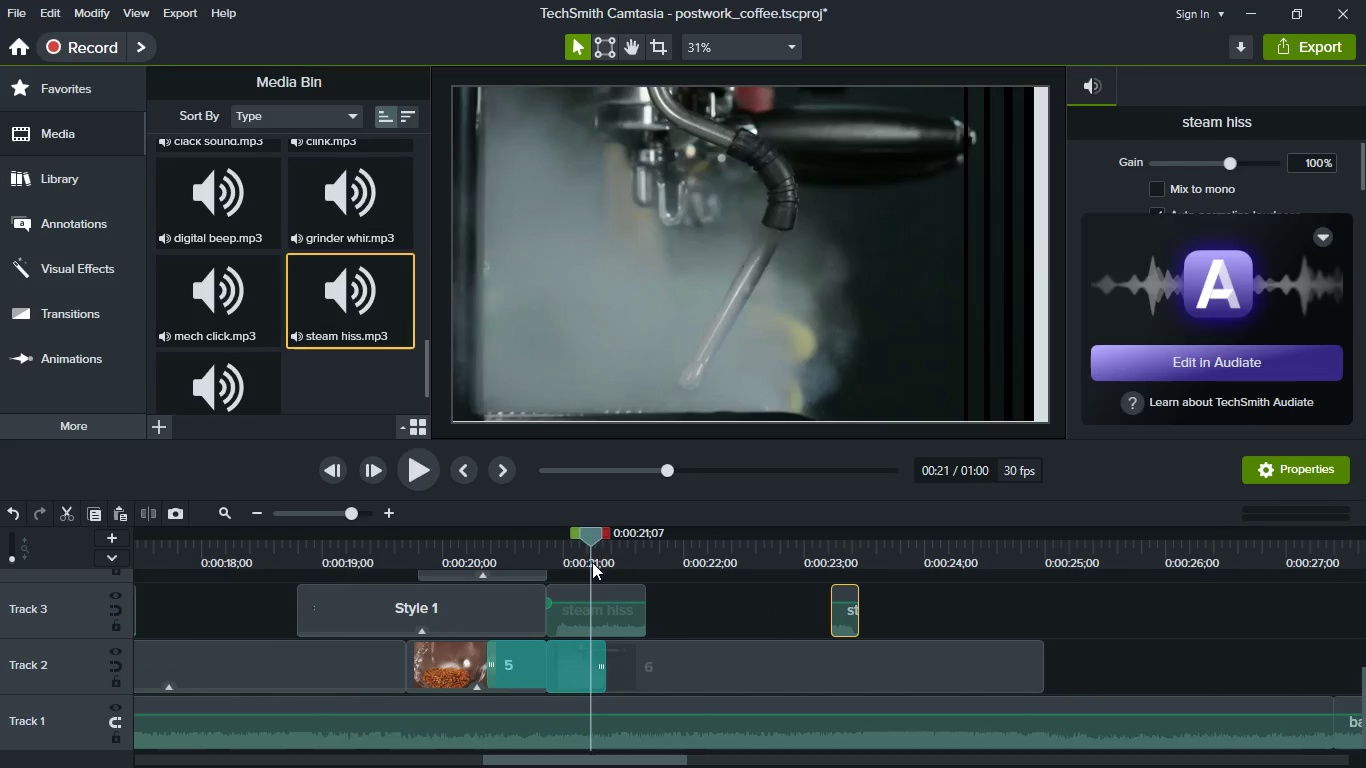 
left_click([607, 612])
 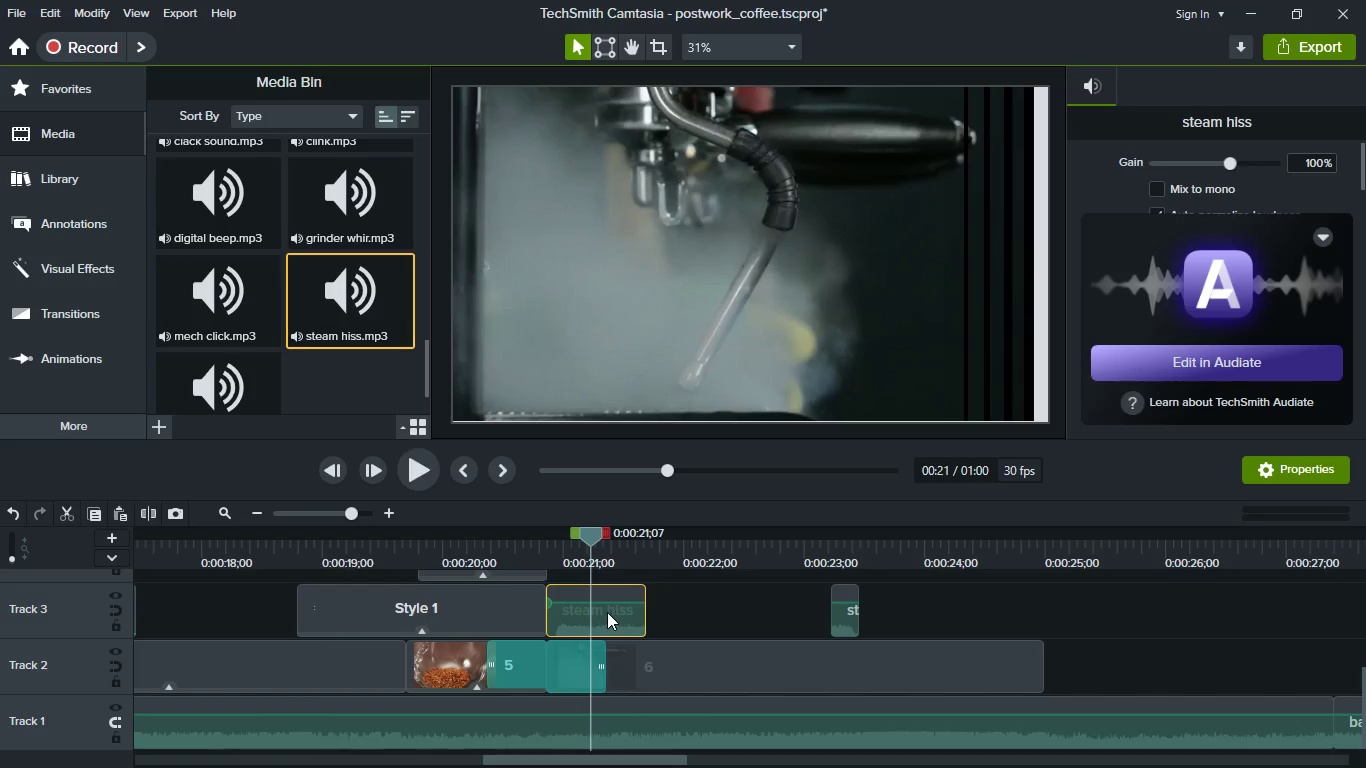 
key(S)
 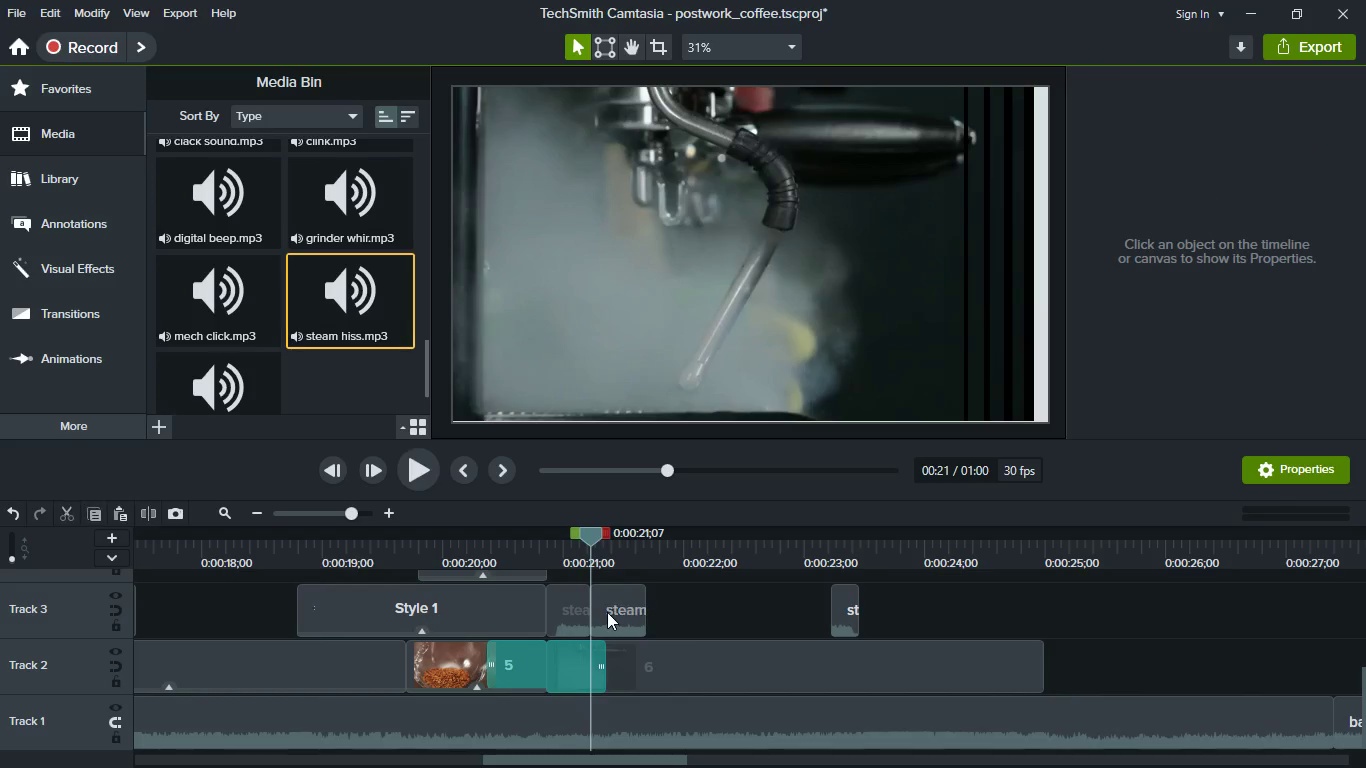 
left_click([607, 612])
 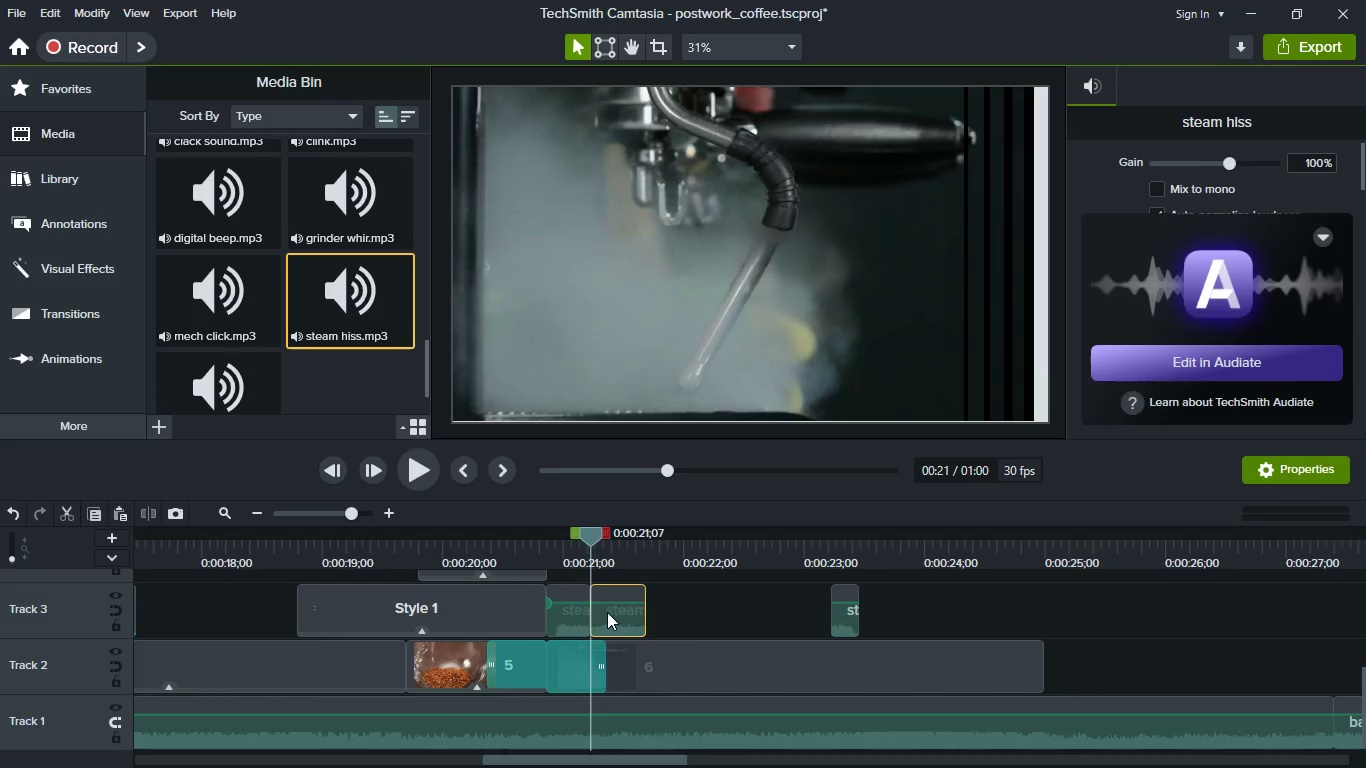 
key(Control+C)
 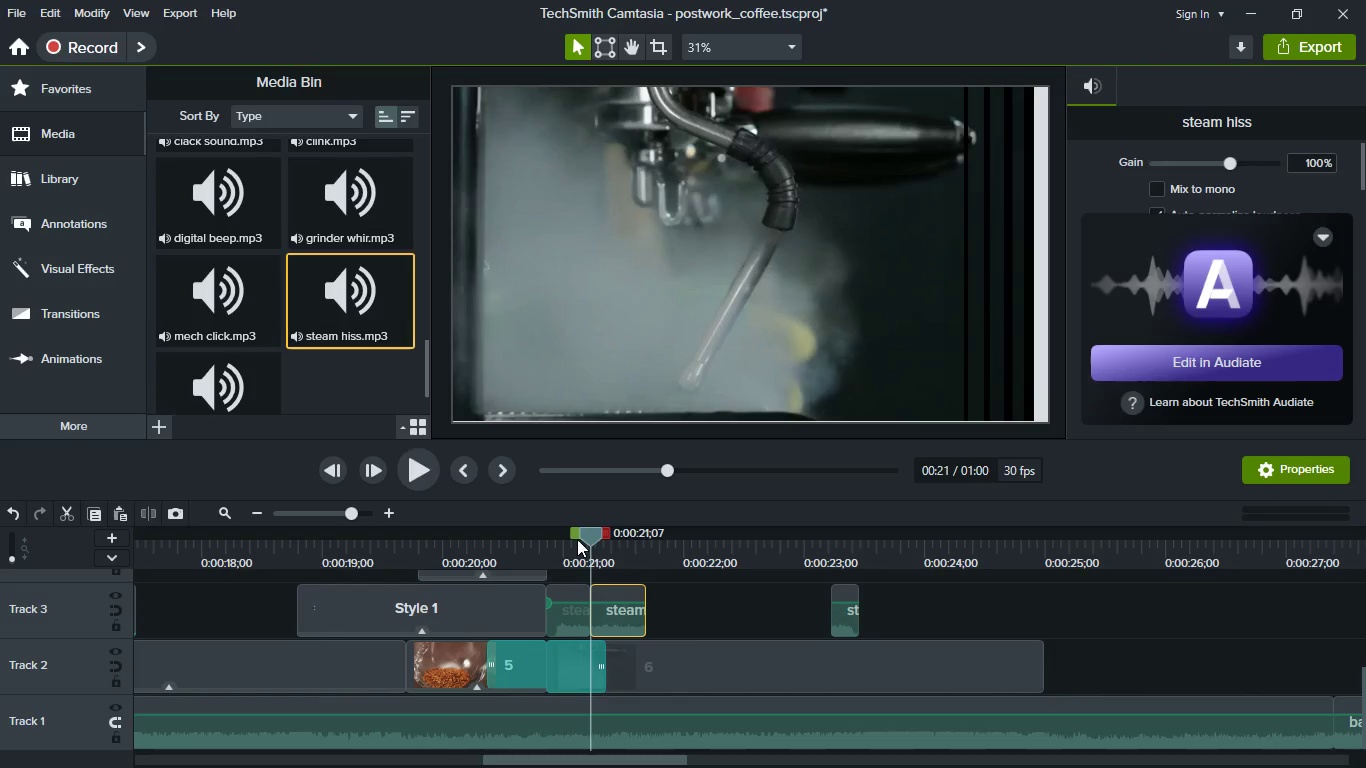 
left_click_drag(start_coordinate=[588, 535], to_coordinate=[652, 549])
 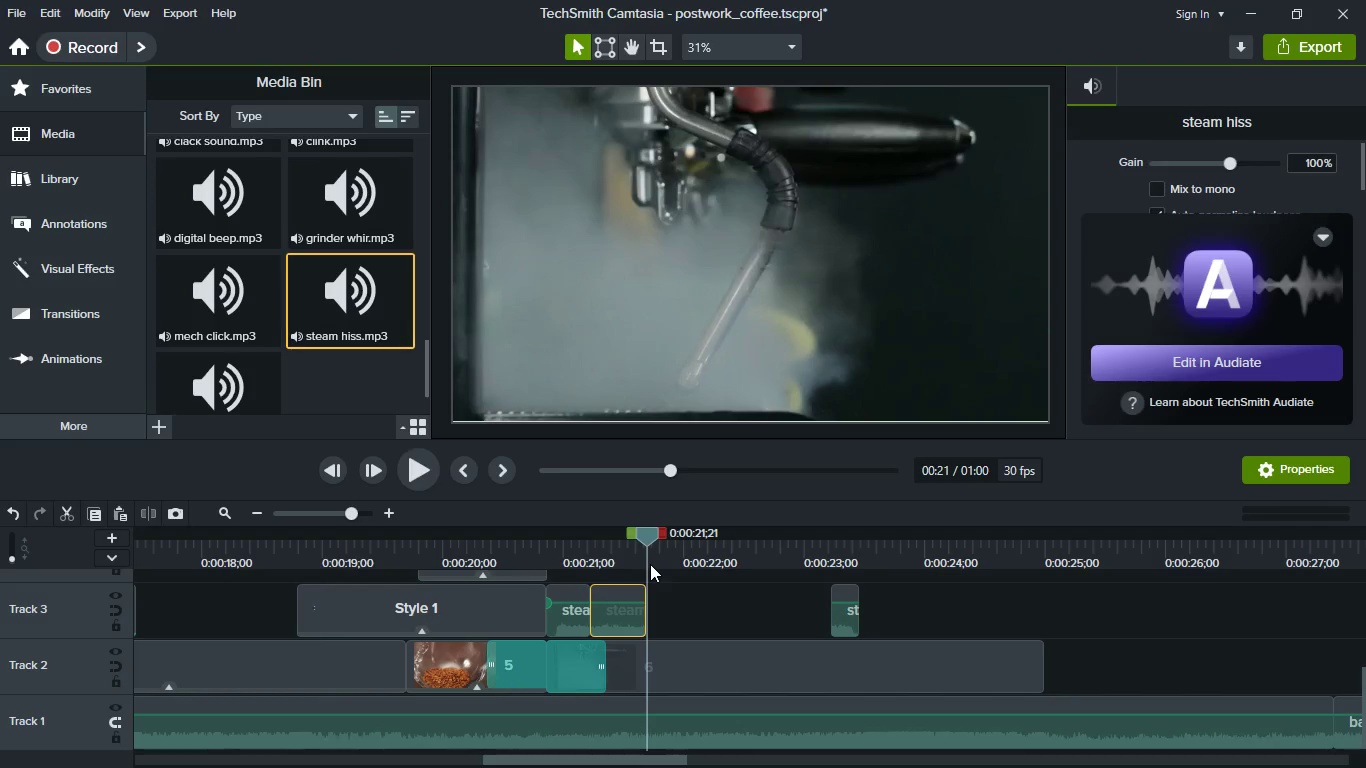 
key(Control+C)
 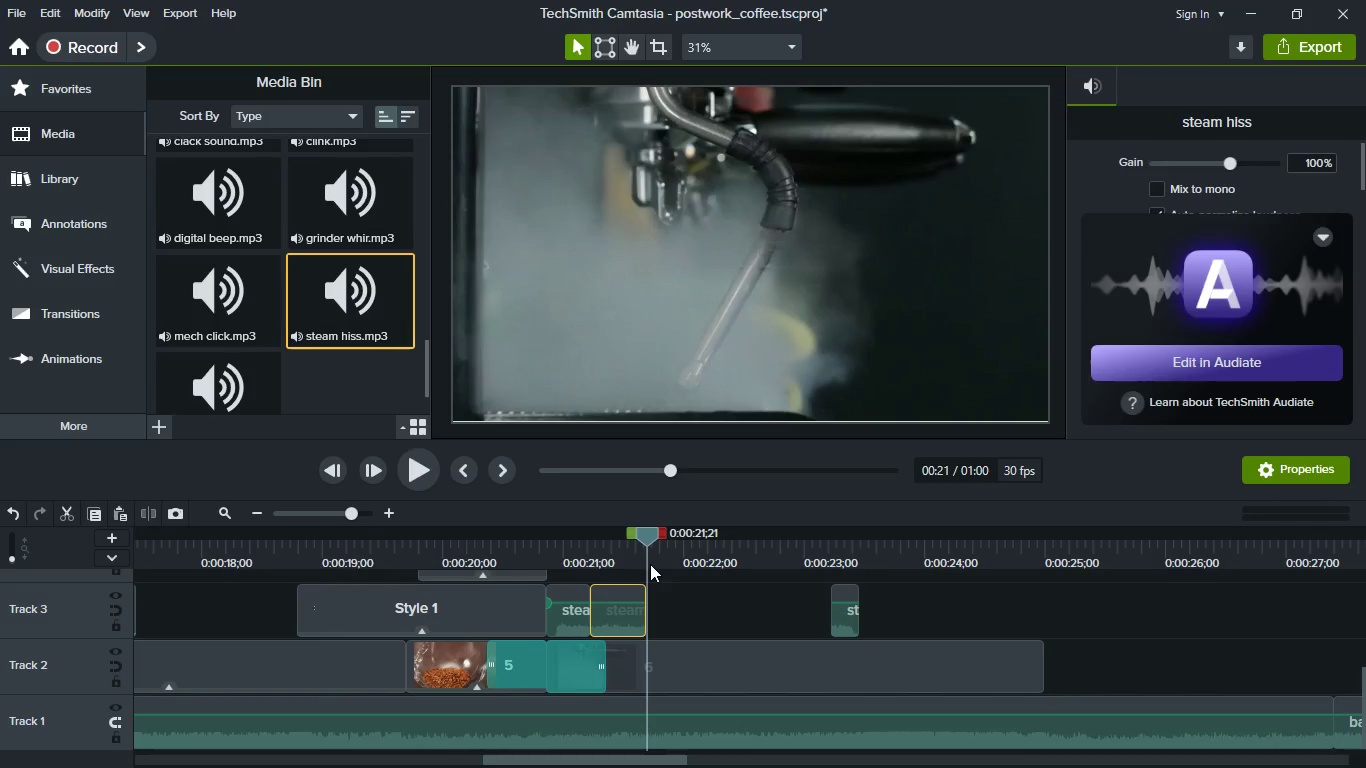 
key(Control+V)
 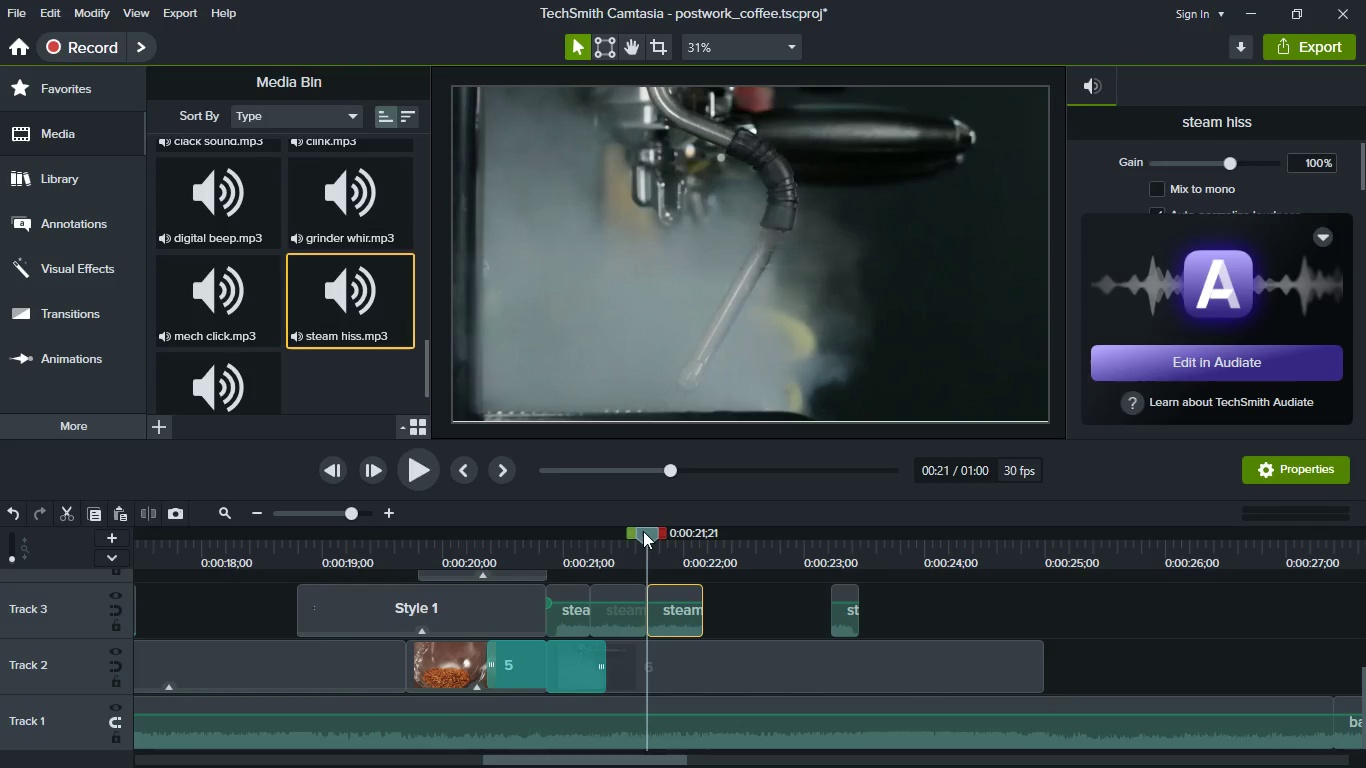 
hold_key(key=ControlLeft, duration=0.5)
 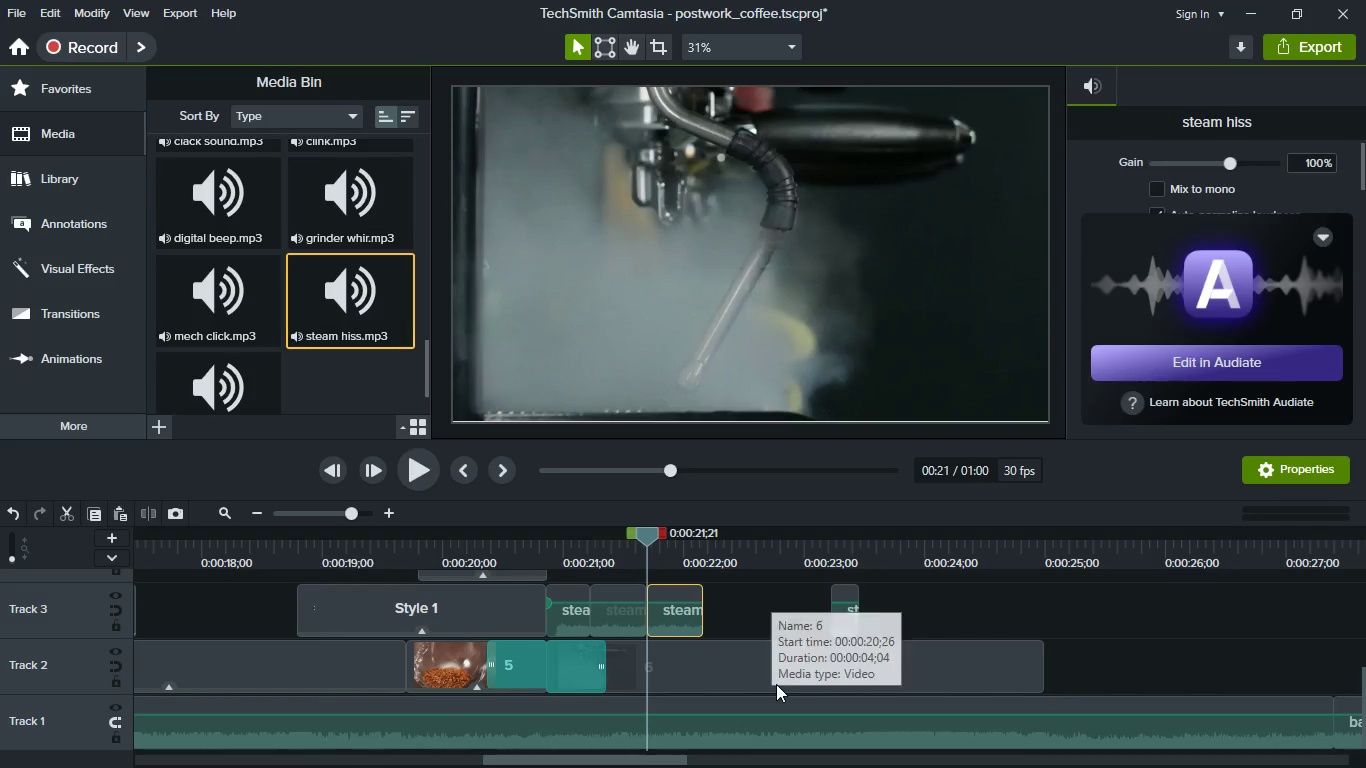 
hold_key(key=ControlLeft, duration=0.52)
scroll: coordinate [776, 684], scroll_direction: down, amount: 2.0
 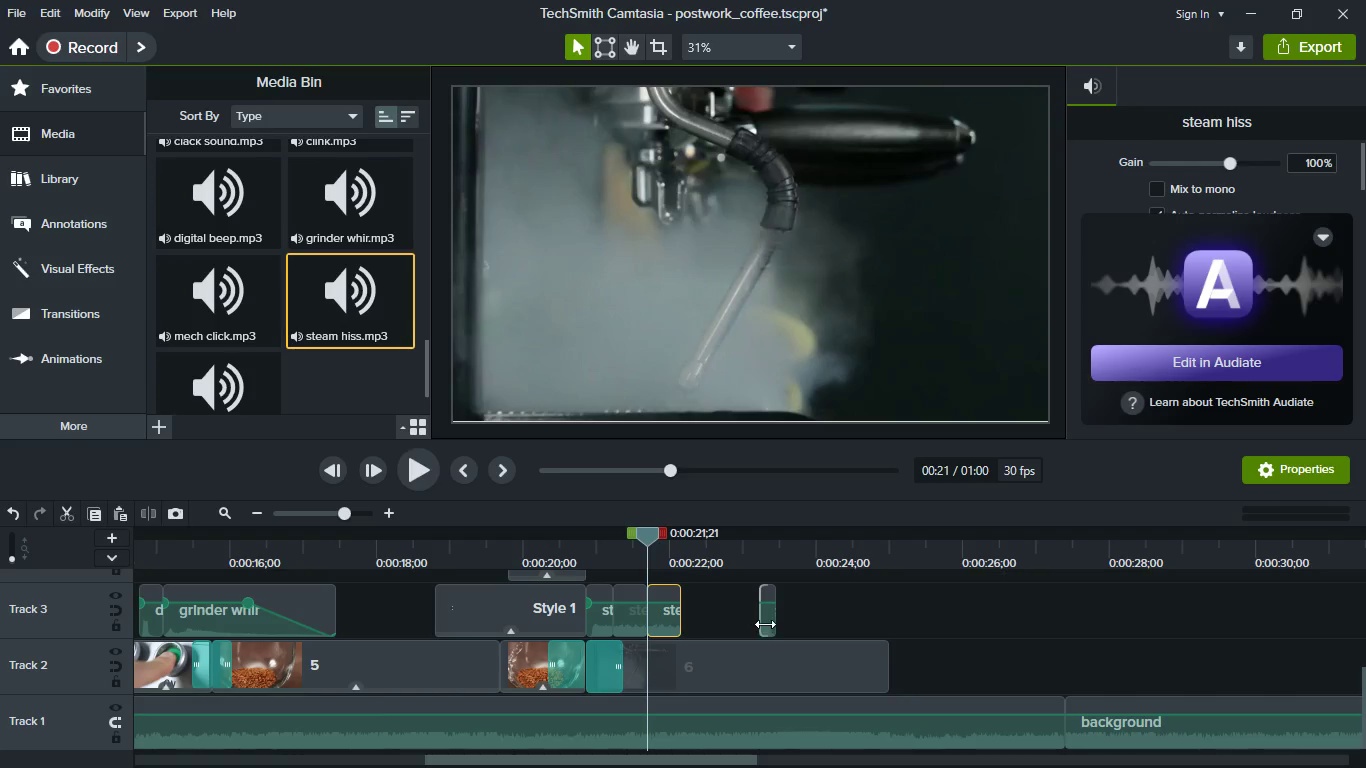 
hold_key(key=ControlLeft, duration=0.75)
scroll: coordinate [768, 632], scroll_direction: up, amount: 2.0
 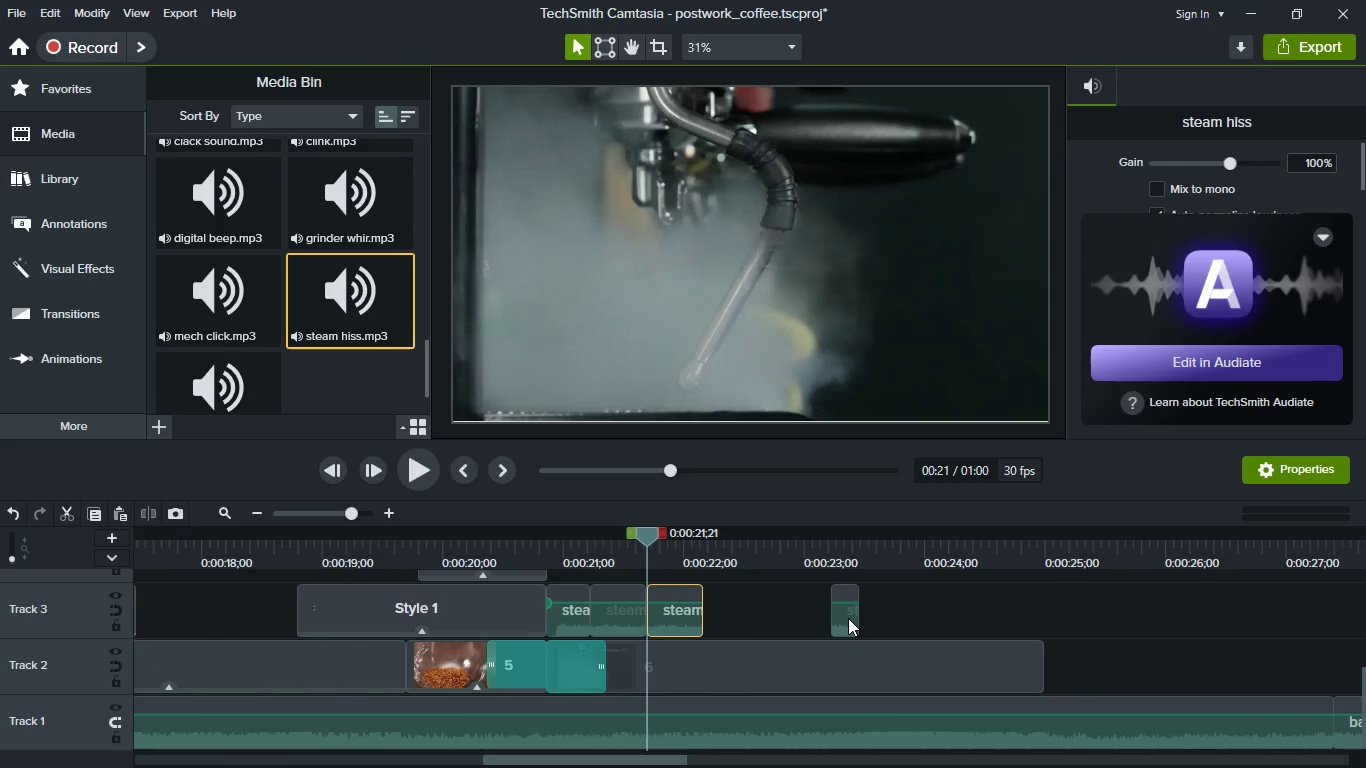 
left_click_drag(start_coordinate=[848, 618], to_coordinate=[1030, 607])
 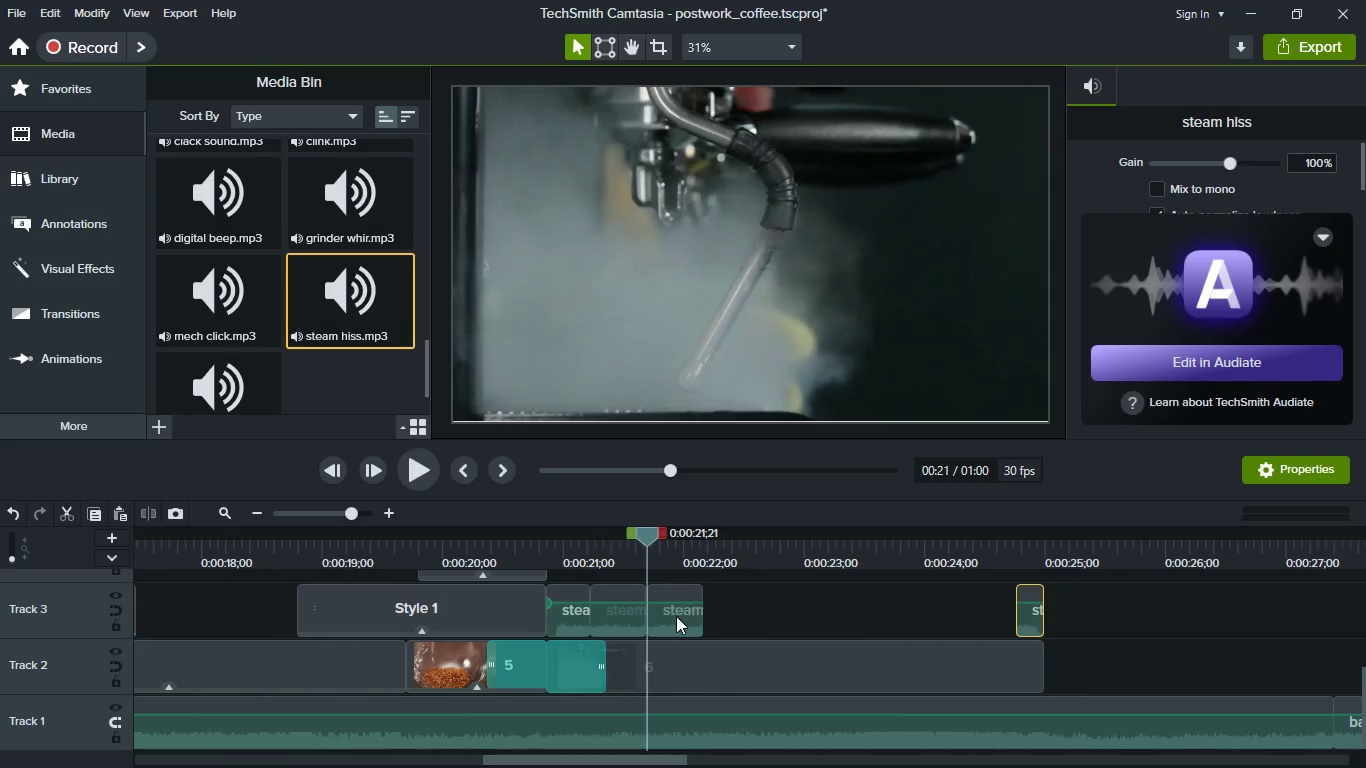 
left_click([676, 627])
 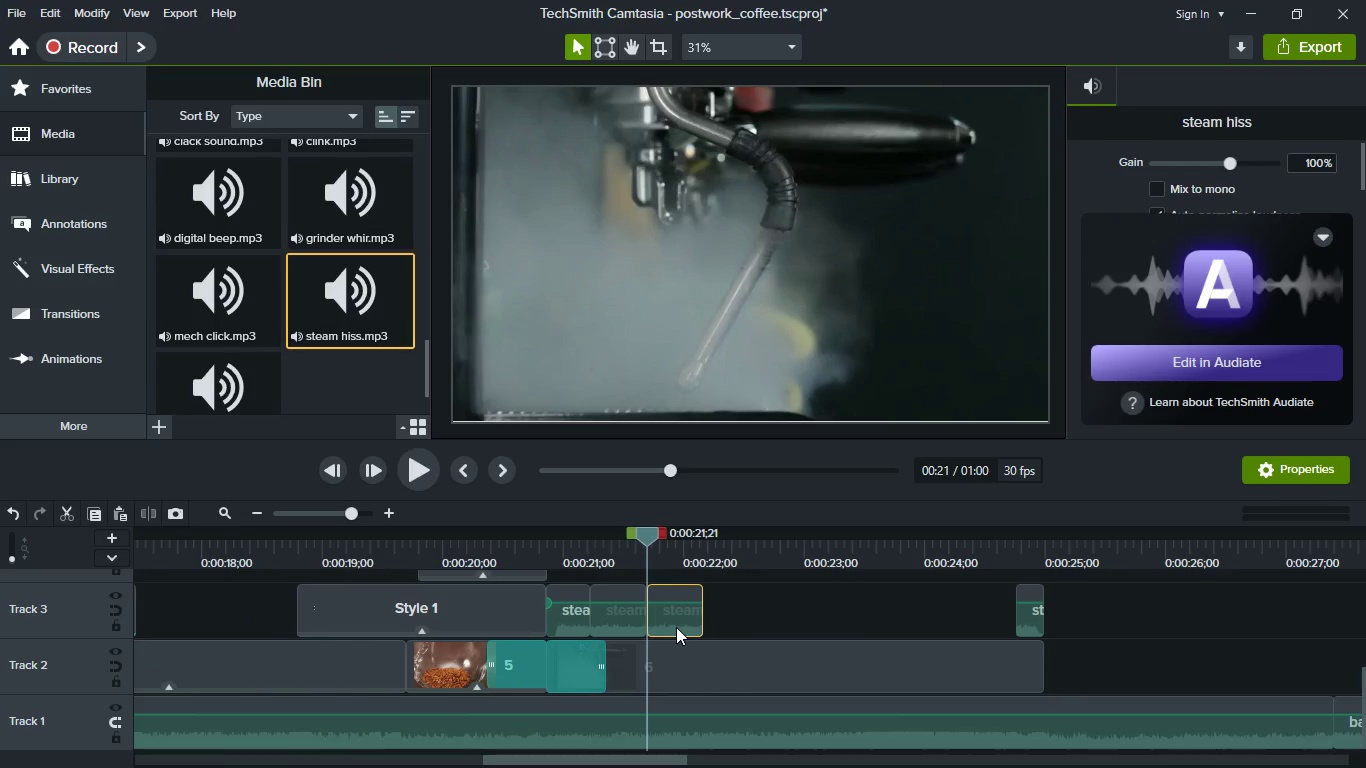 
key(Control+C)
 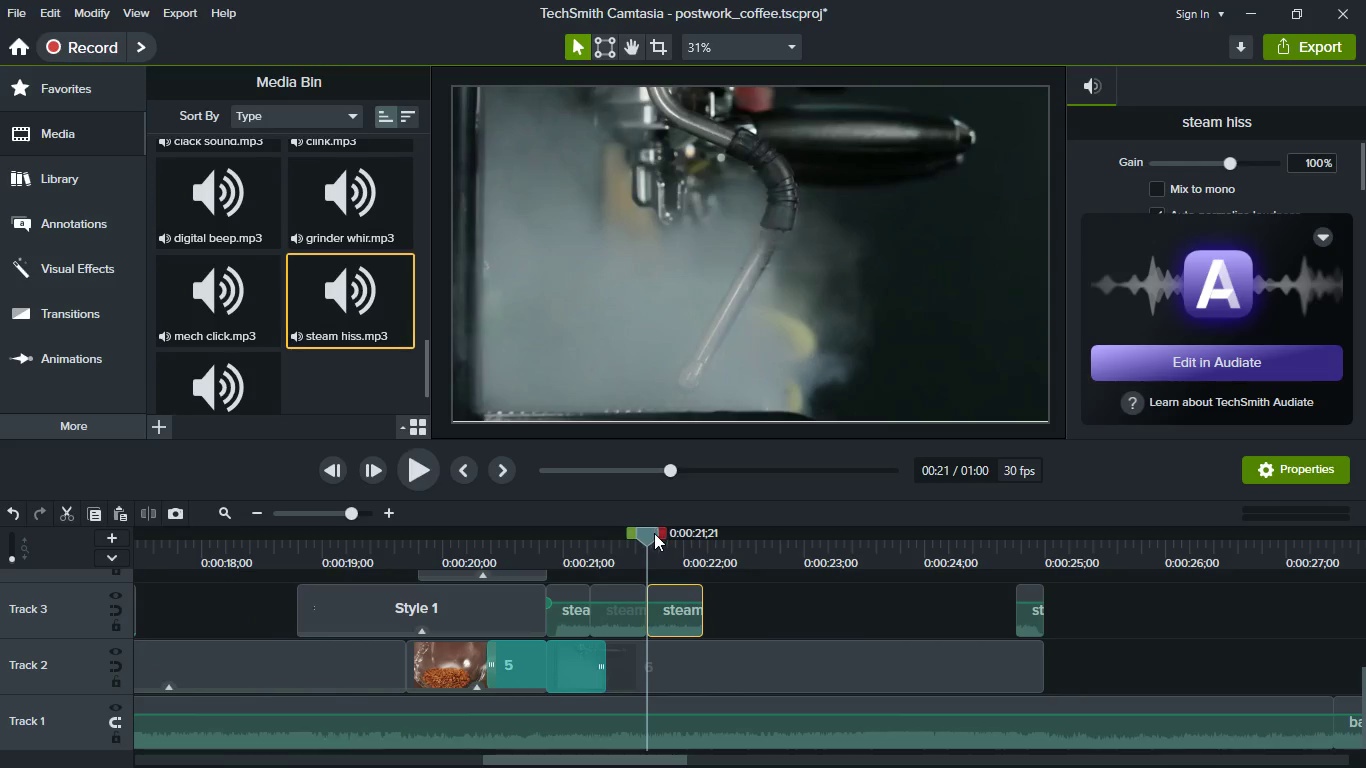 
left_click_drag(start_coordinate=[654, 533], to_coordinate=[706, 541])
 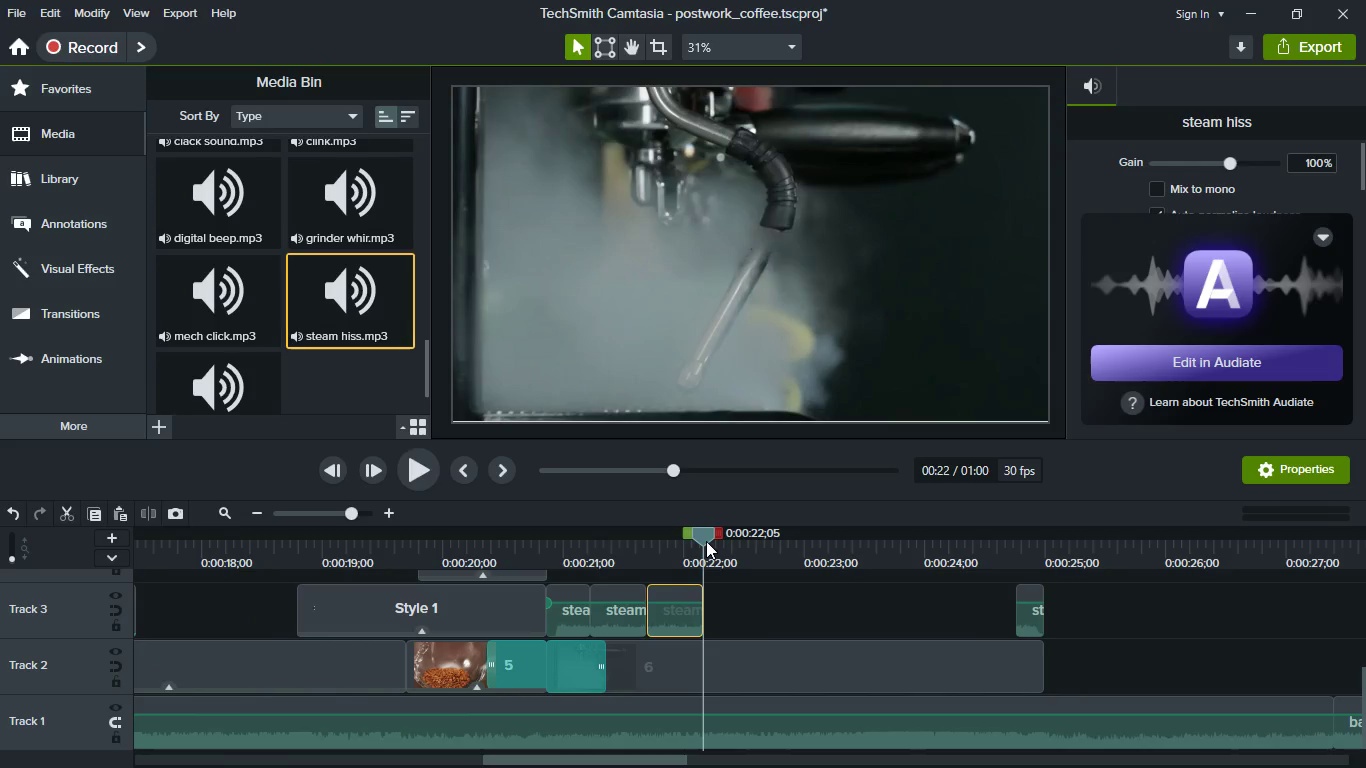 
key(Control+V)
 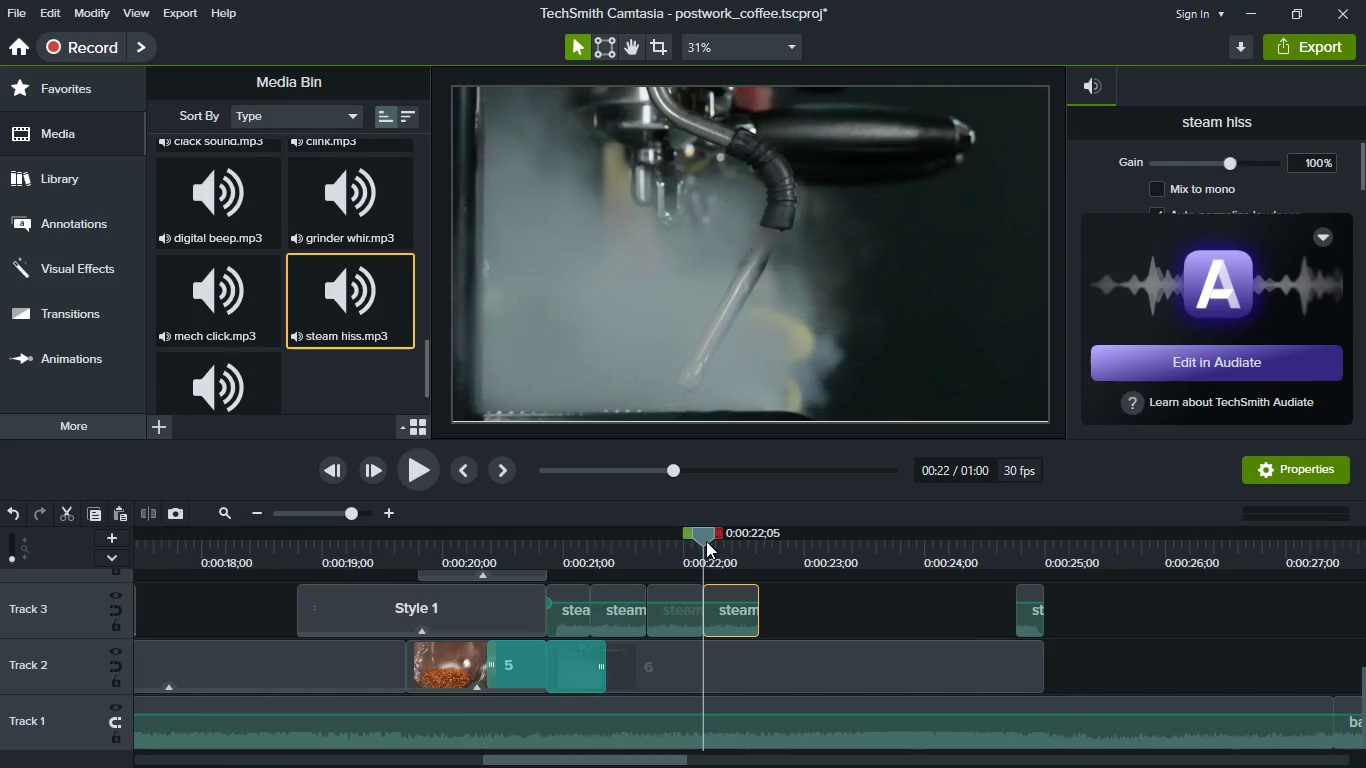 
left_click_drag(start_coordinate=[706, 541], to_coordinate=[760, 543])
 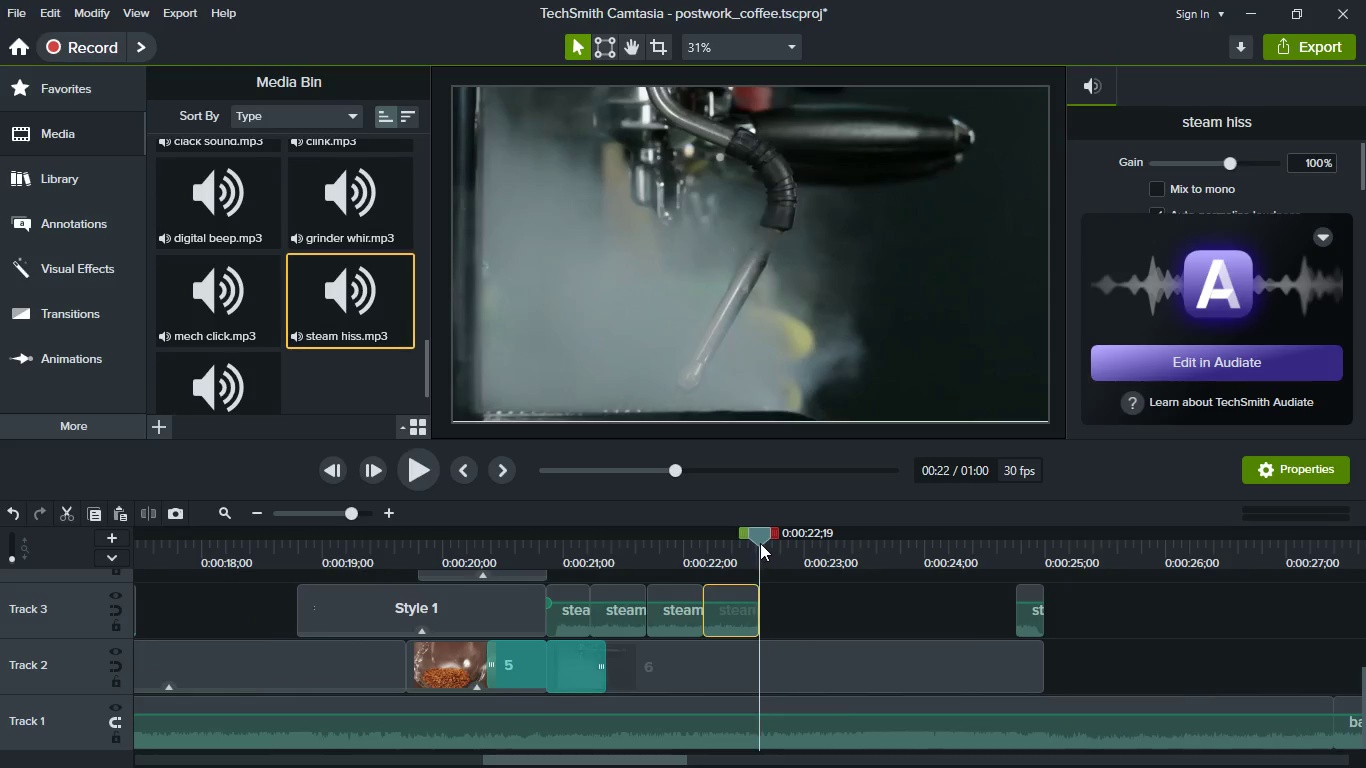 
key(Control+V)
 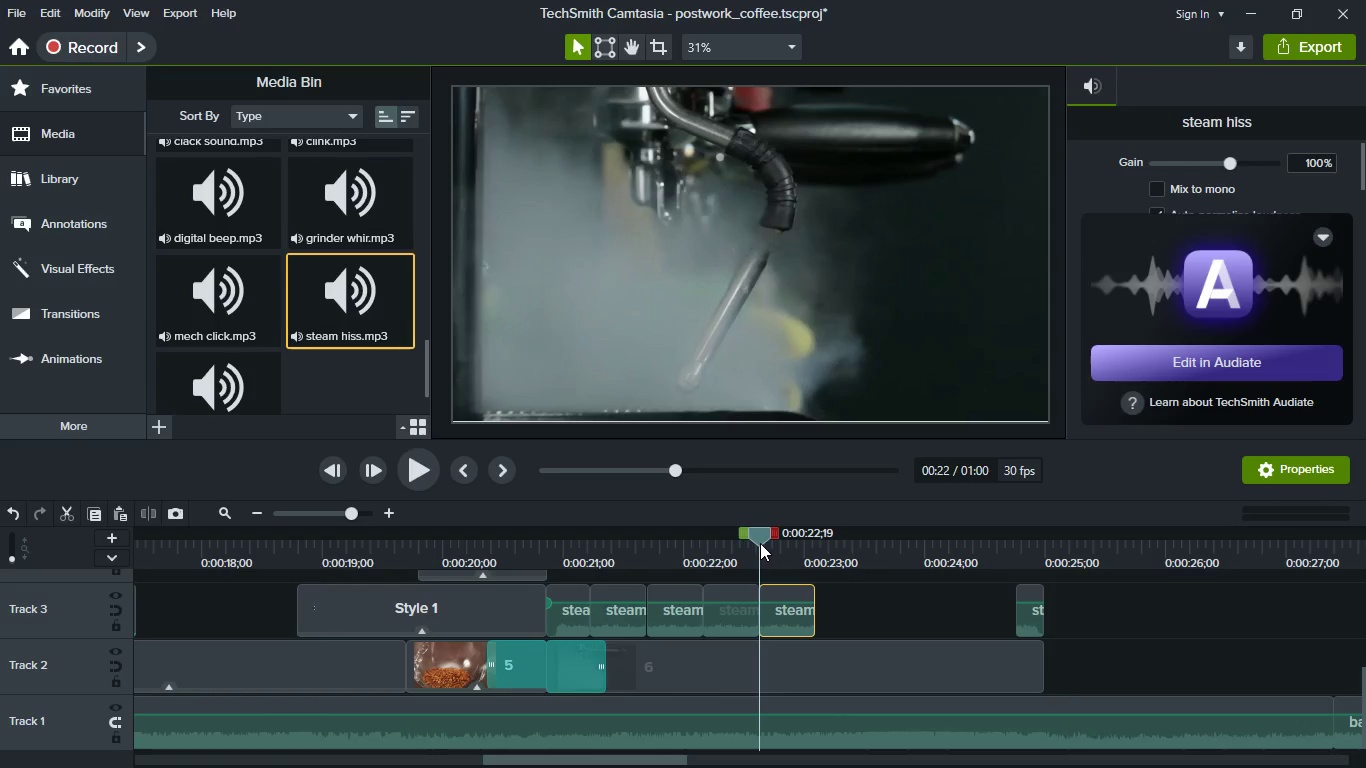 
left_click_drag(start_coordinate=[760, 543], to_coordinate=[812, 545])
 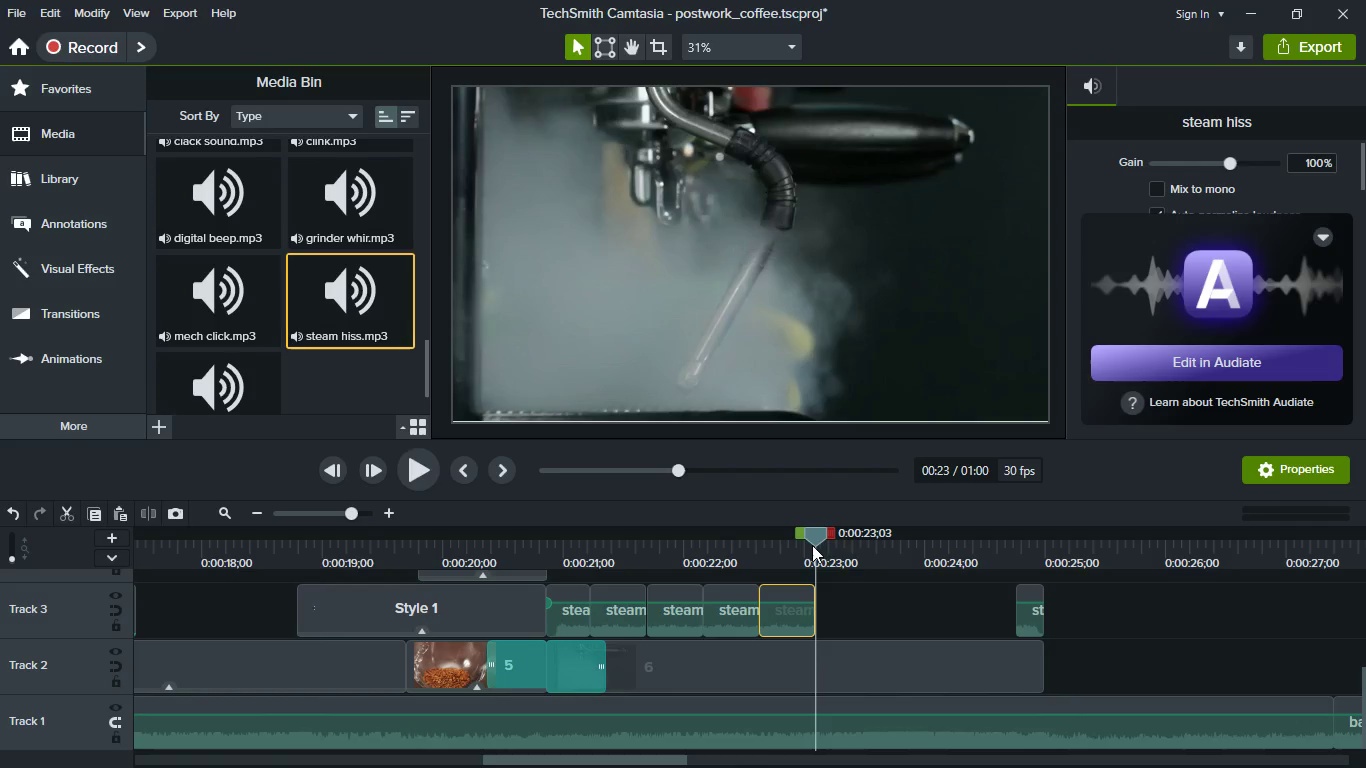 
key(Control+V)
 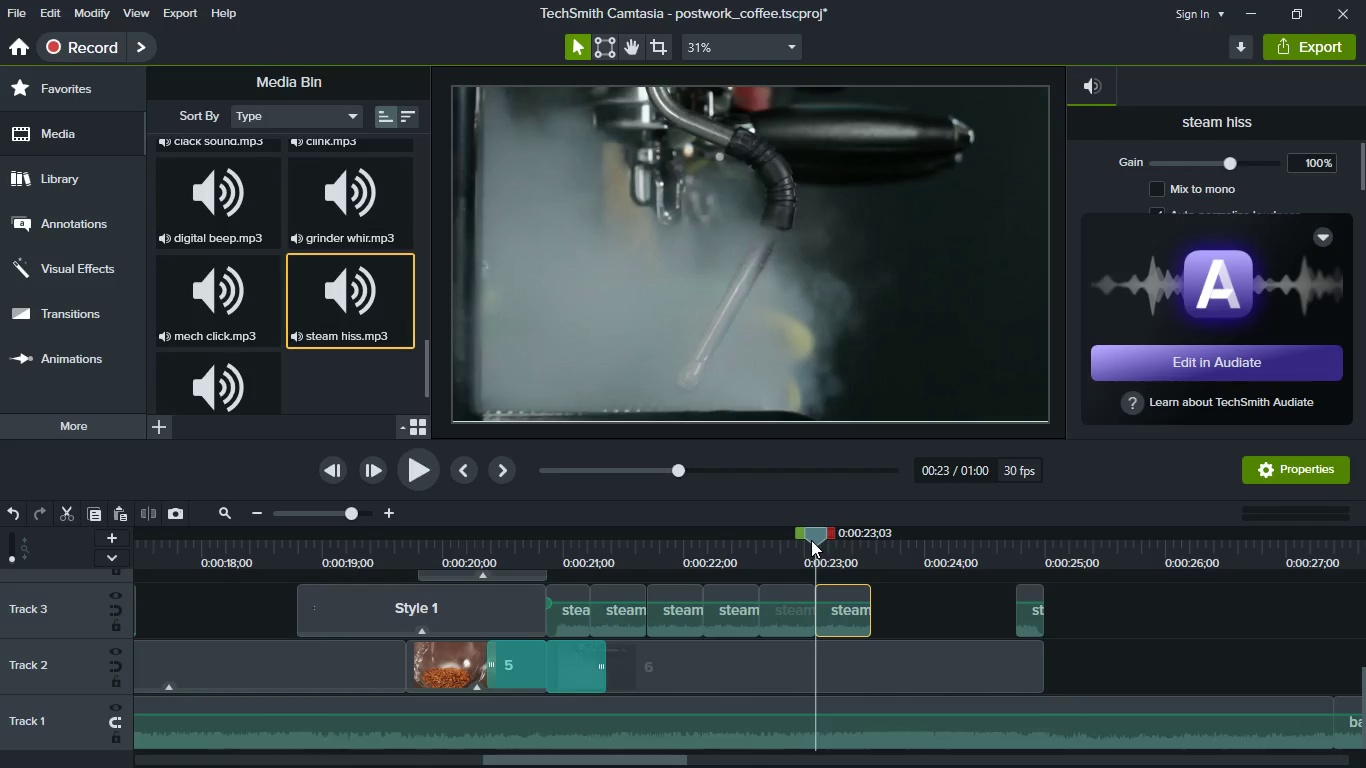 
left_click_drag(start_coordinate=[811, 540], to_coordinate=[866, 540])
 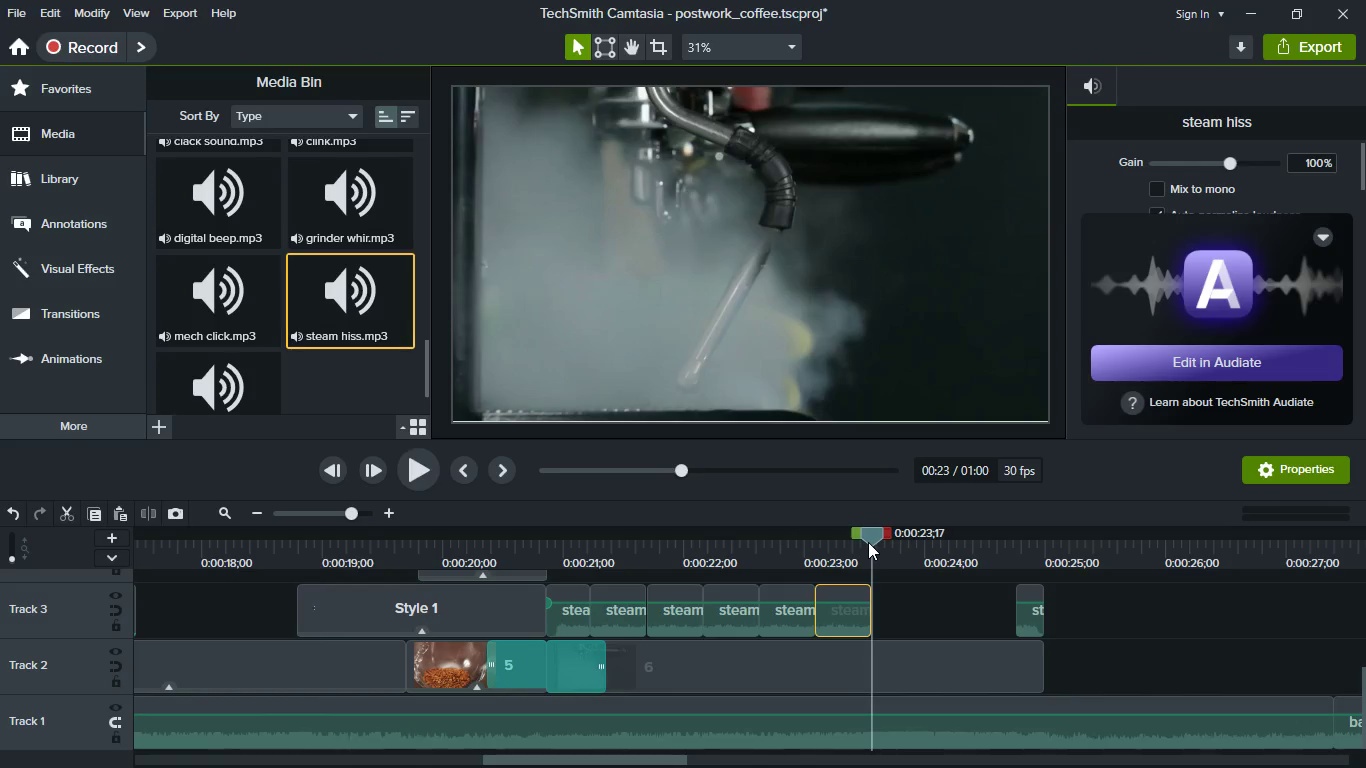 
key(Control+V)
 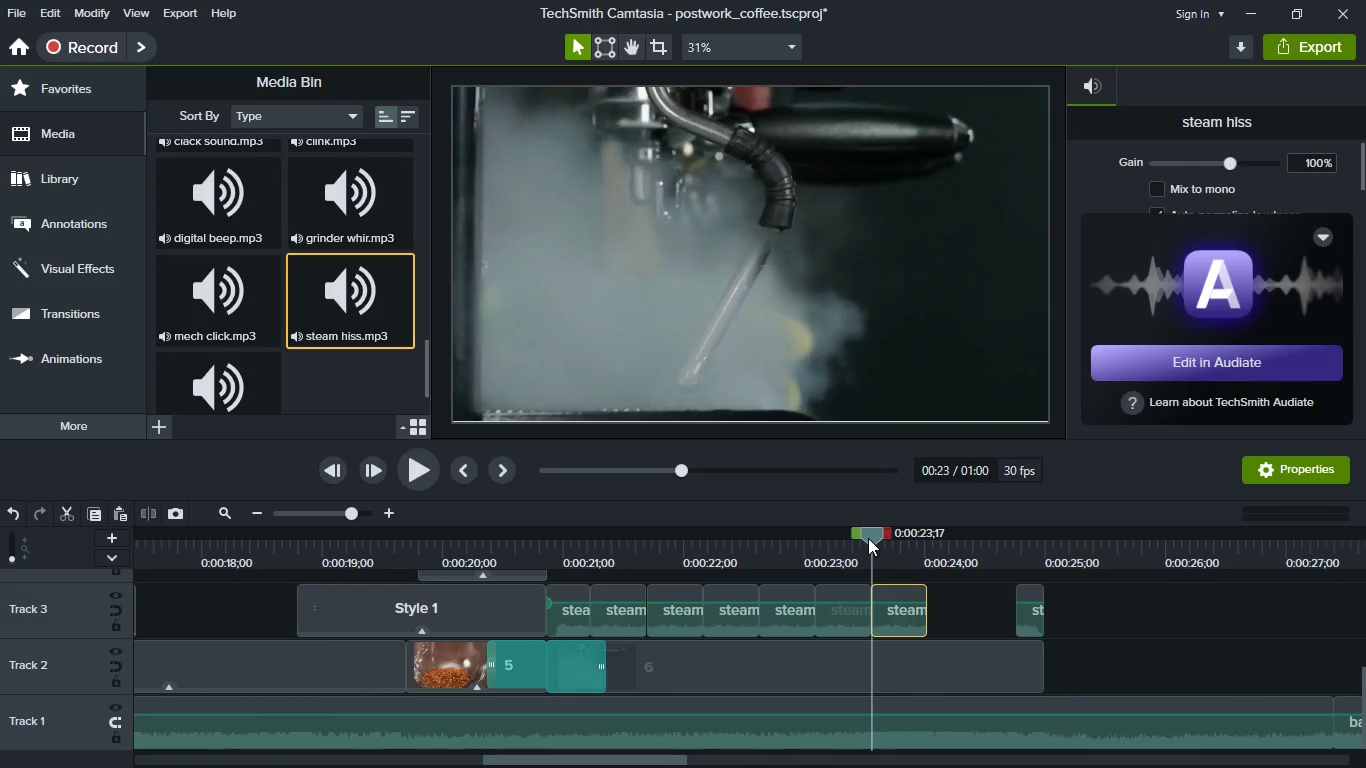 
left_click_drag(start_coordinate=[868, 538], to_coordinate=[931, 544])
 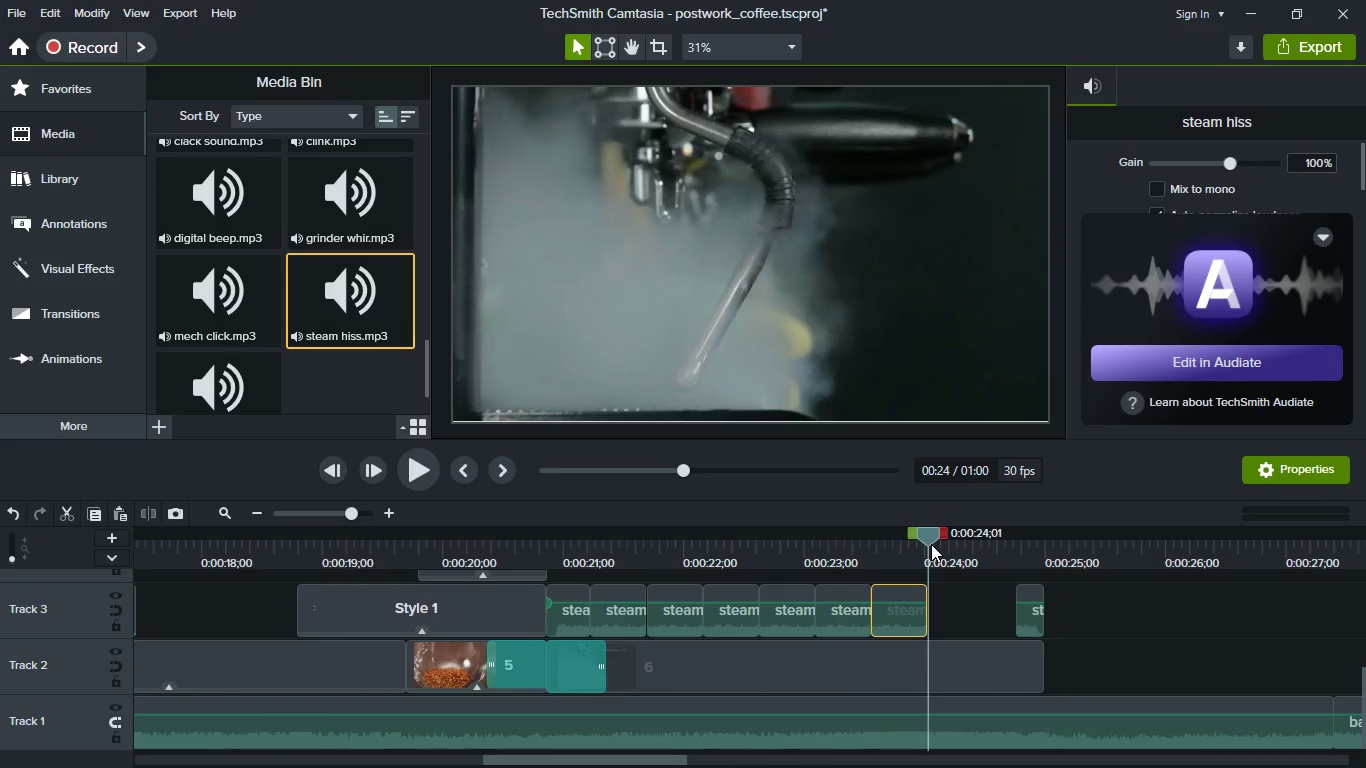 
key(Control+V)
 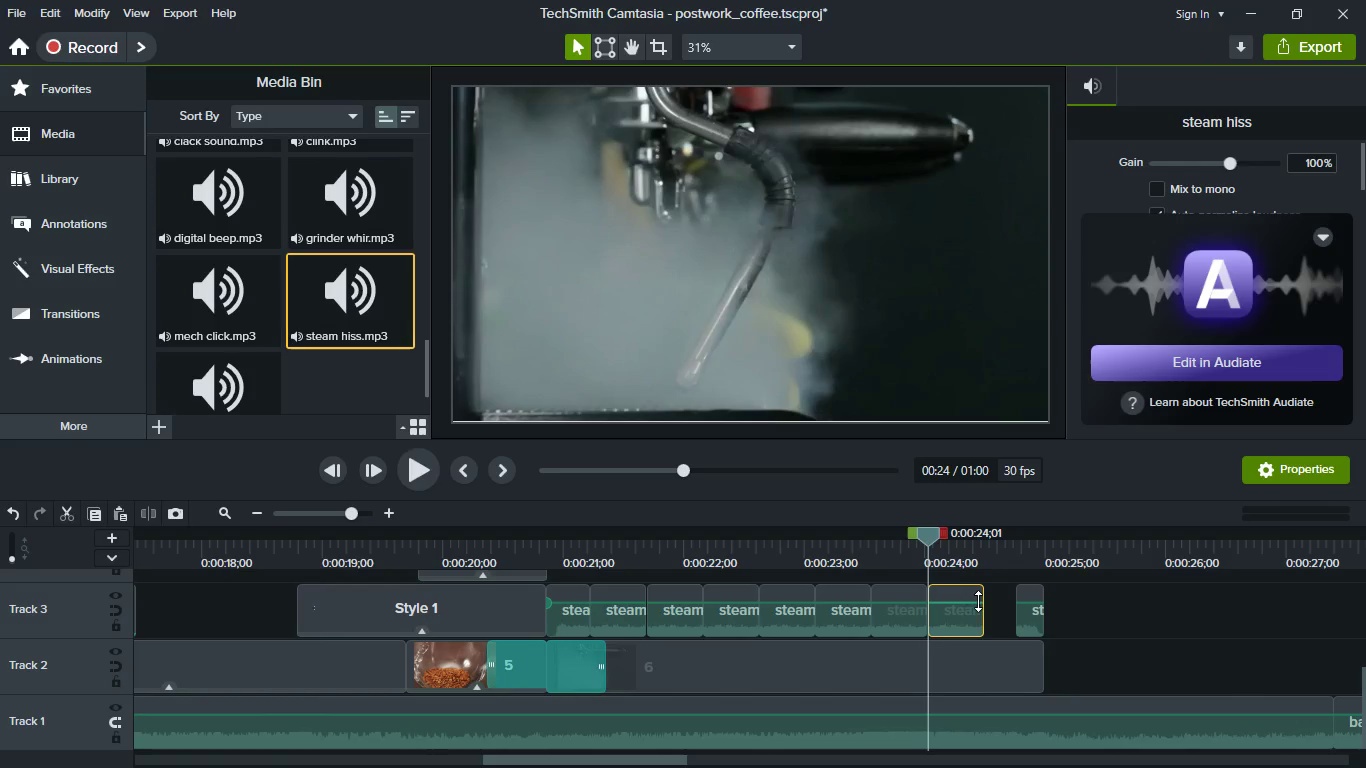 
left_click([929, 545])
 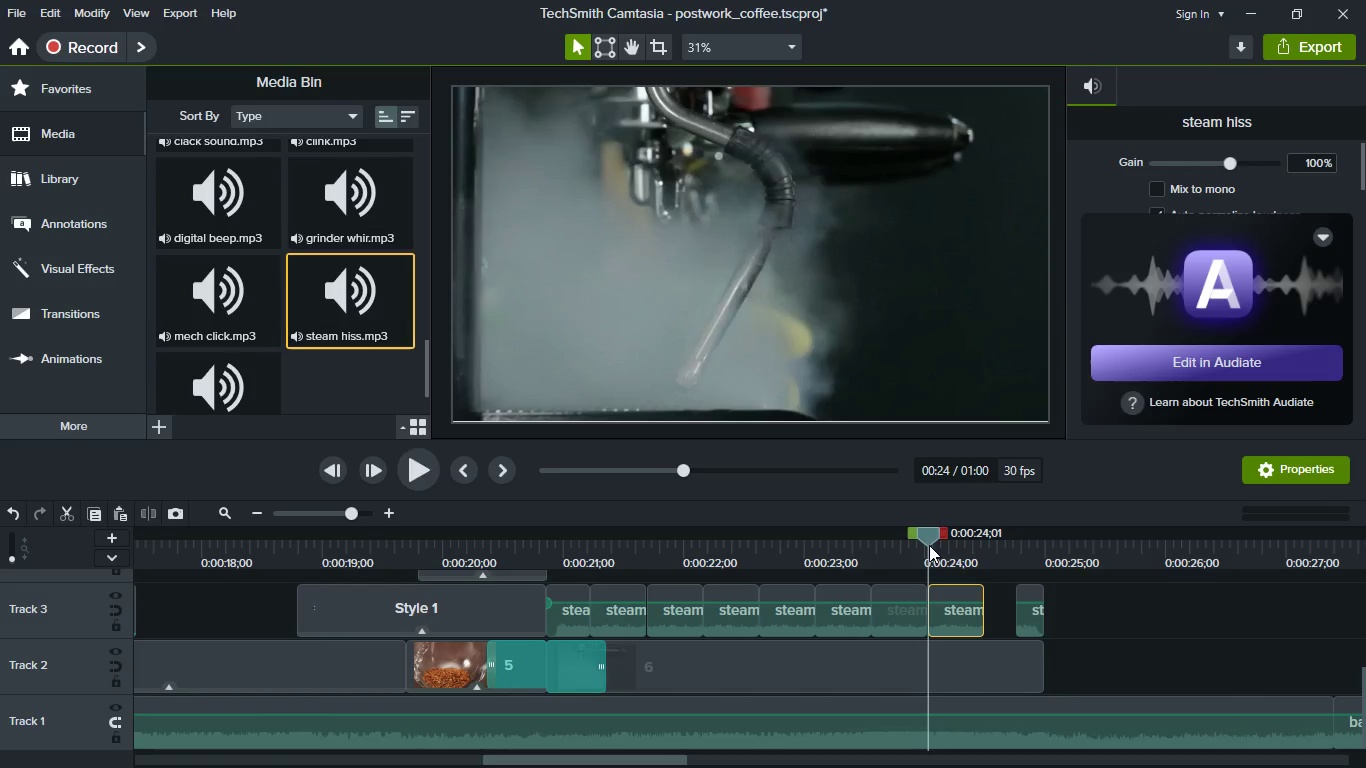 
key(Control+V)
 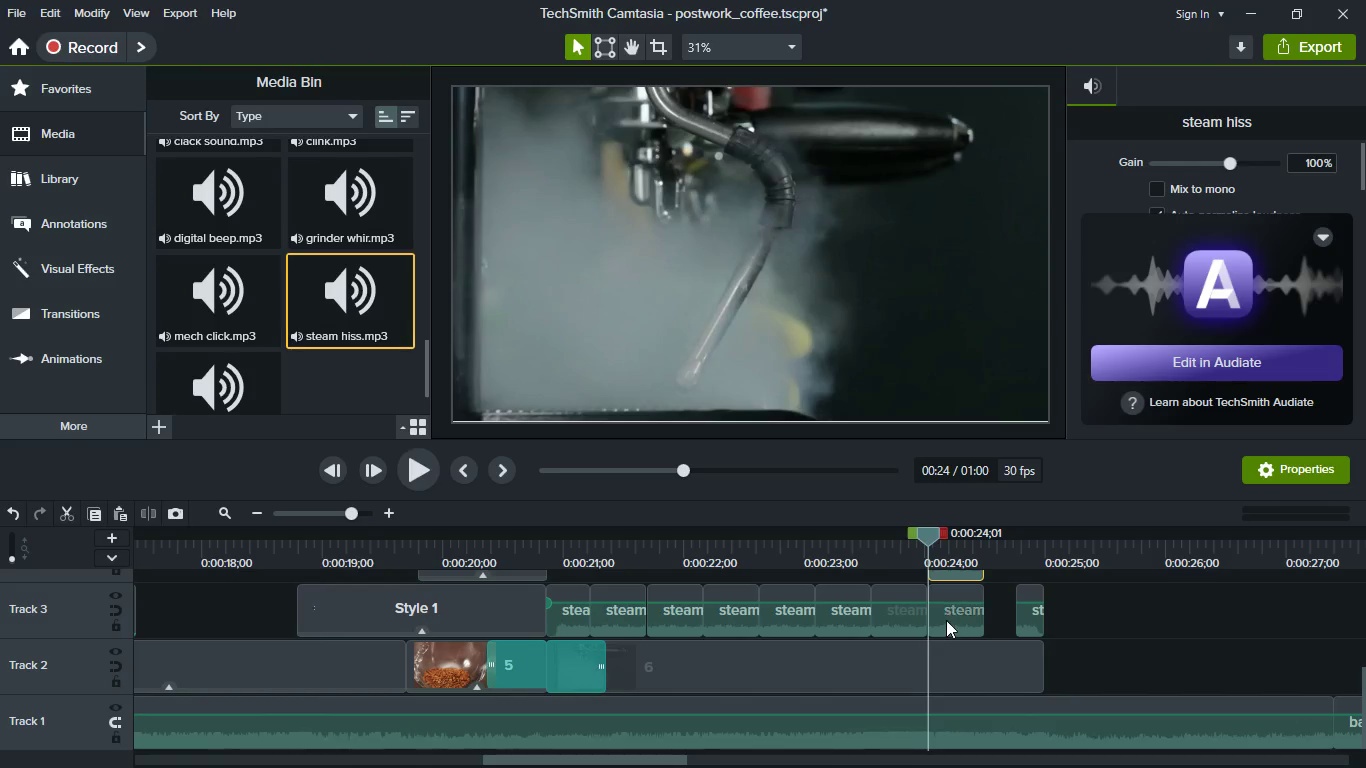 
scroll: coordinate [946, 620], scroll_direction: up, amount: 1.0
 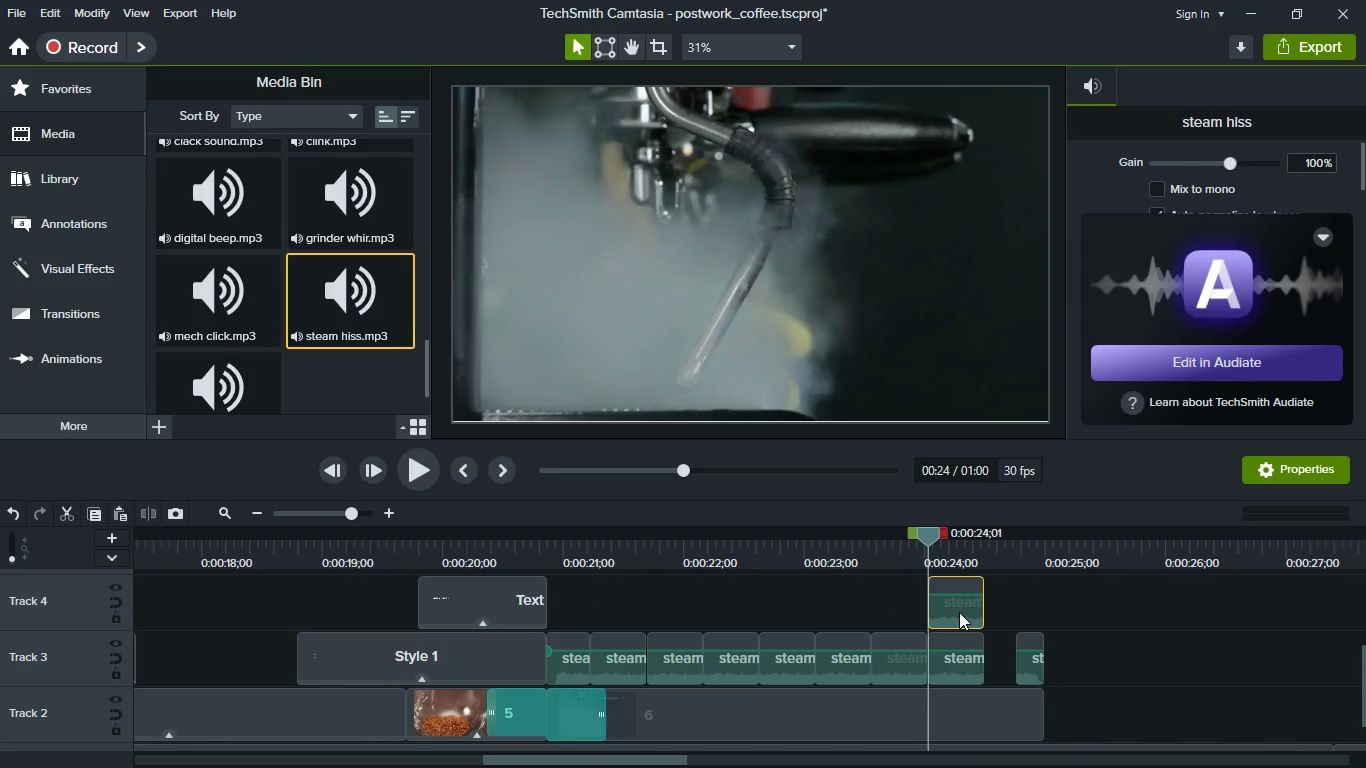 
left_click_drag(start_coordinate=[959, 612], to_coordinate=[1000, 613])
 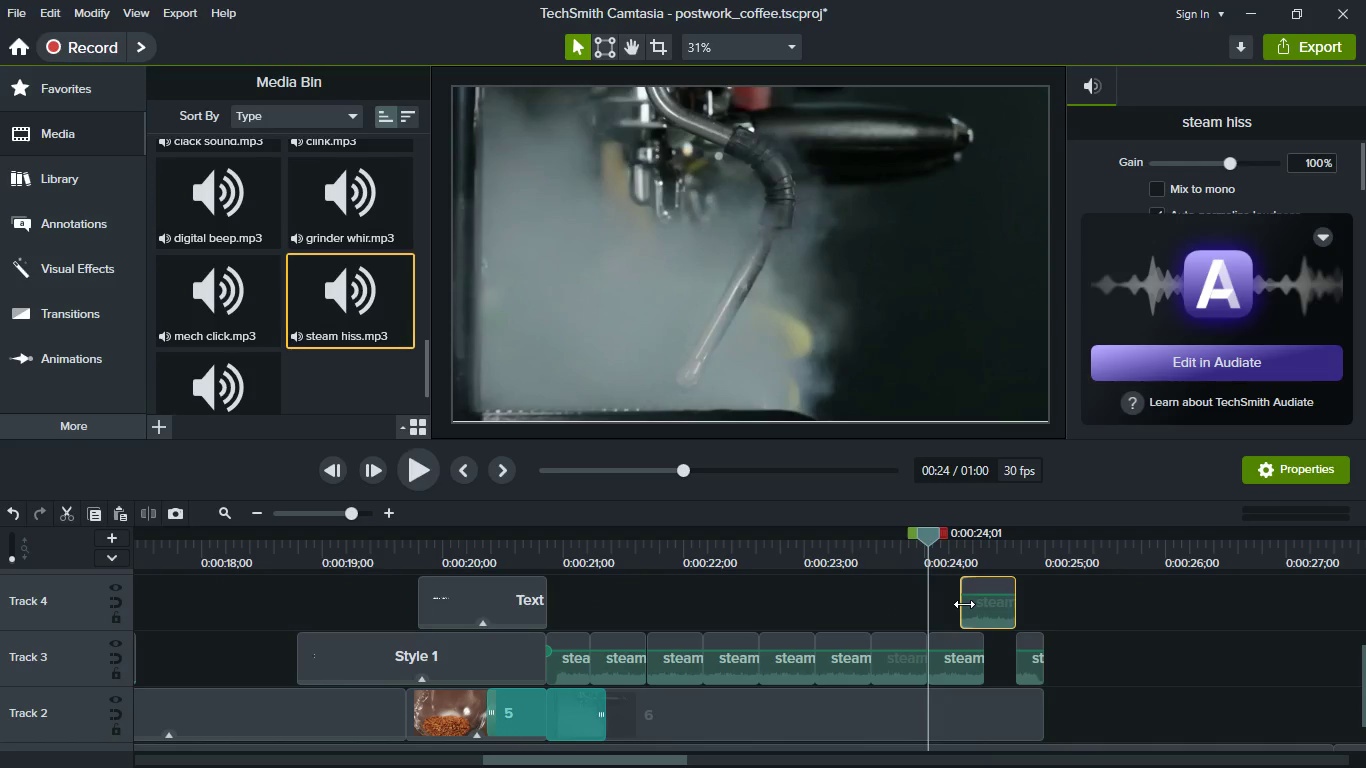 
left_click_drag(start_coordinate=[964, 604], to_coordinate=[984, 606])
 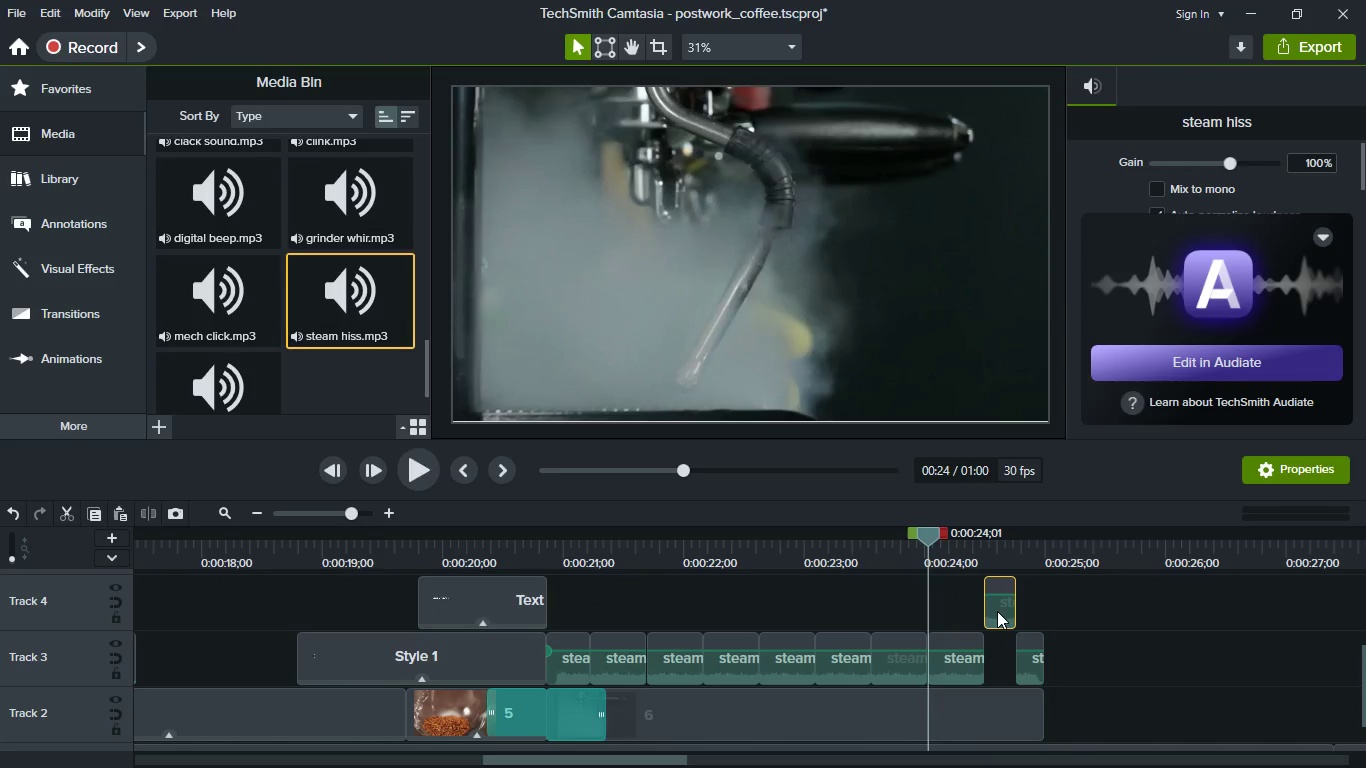 
left_click_drag(start_coordinate=[997, 611], to_coordinate=[997, 667])
 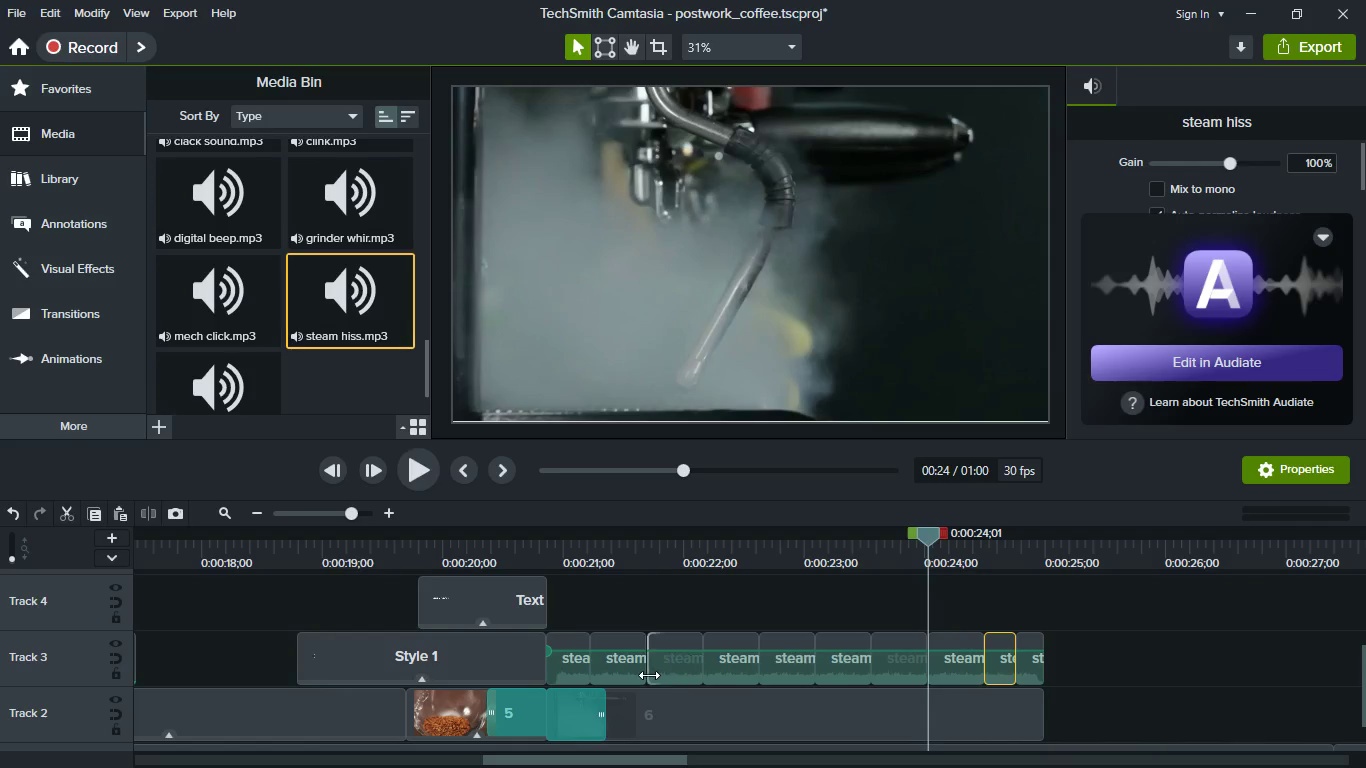 
hold_key(key=ControlLeft, duration=0.44)
scroll: coordinate [649, 675], scroll_direction: down, amount: 2.0
 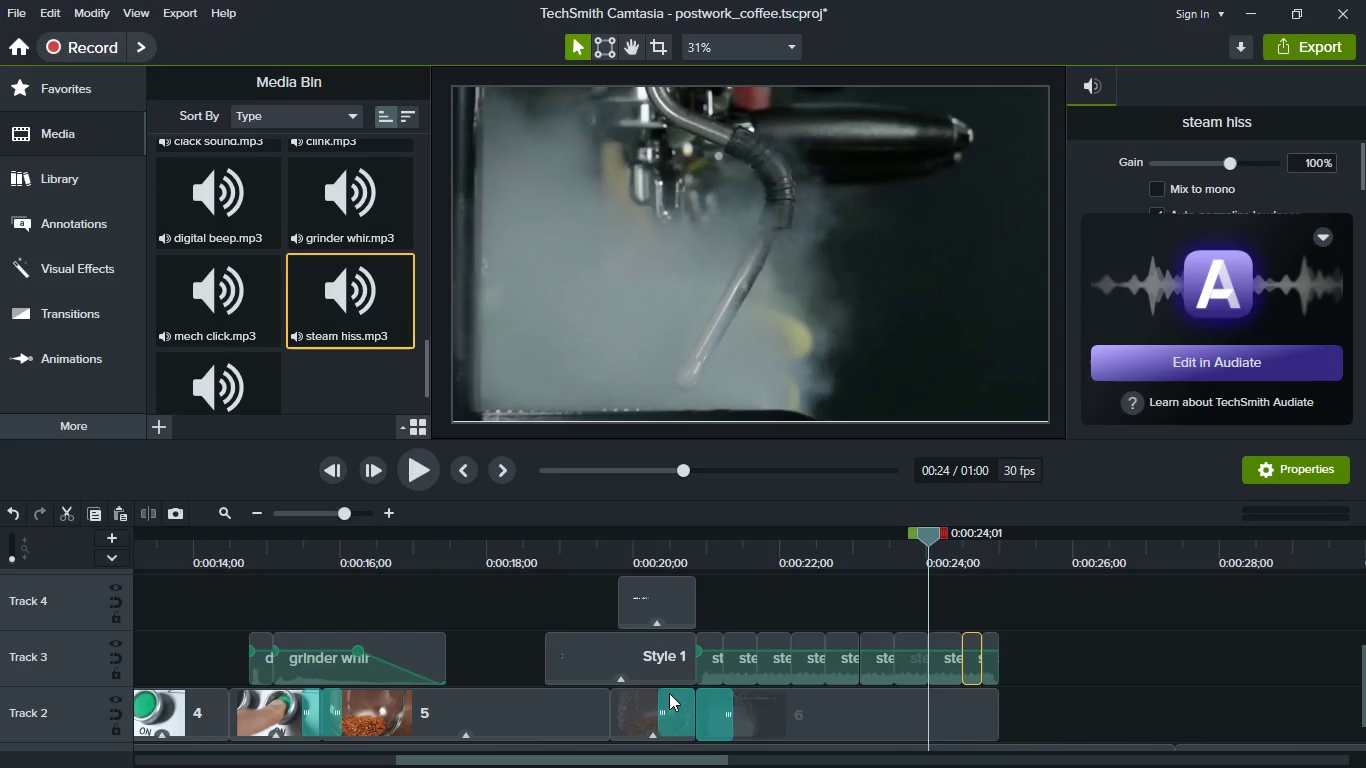 
hold_key(key=ShiftLeft, duration=0.31)
scroll: coordinate [669, 693], scroll_direction: down, amount: 1.0
 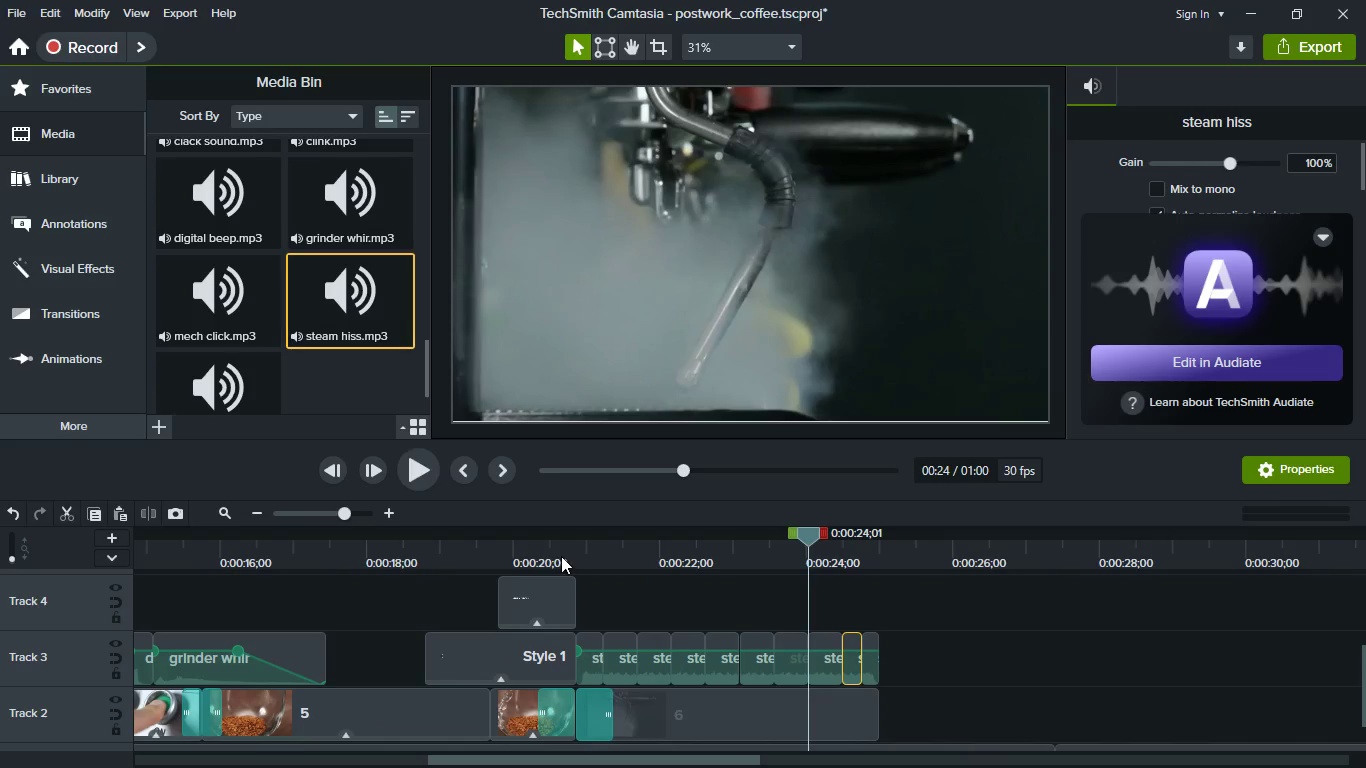 
left_click([560, 553])
 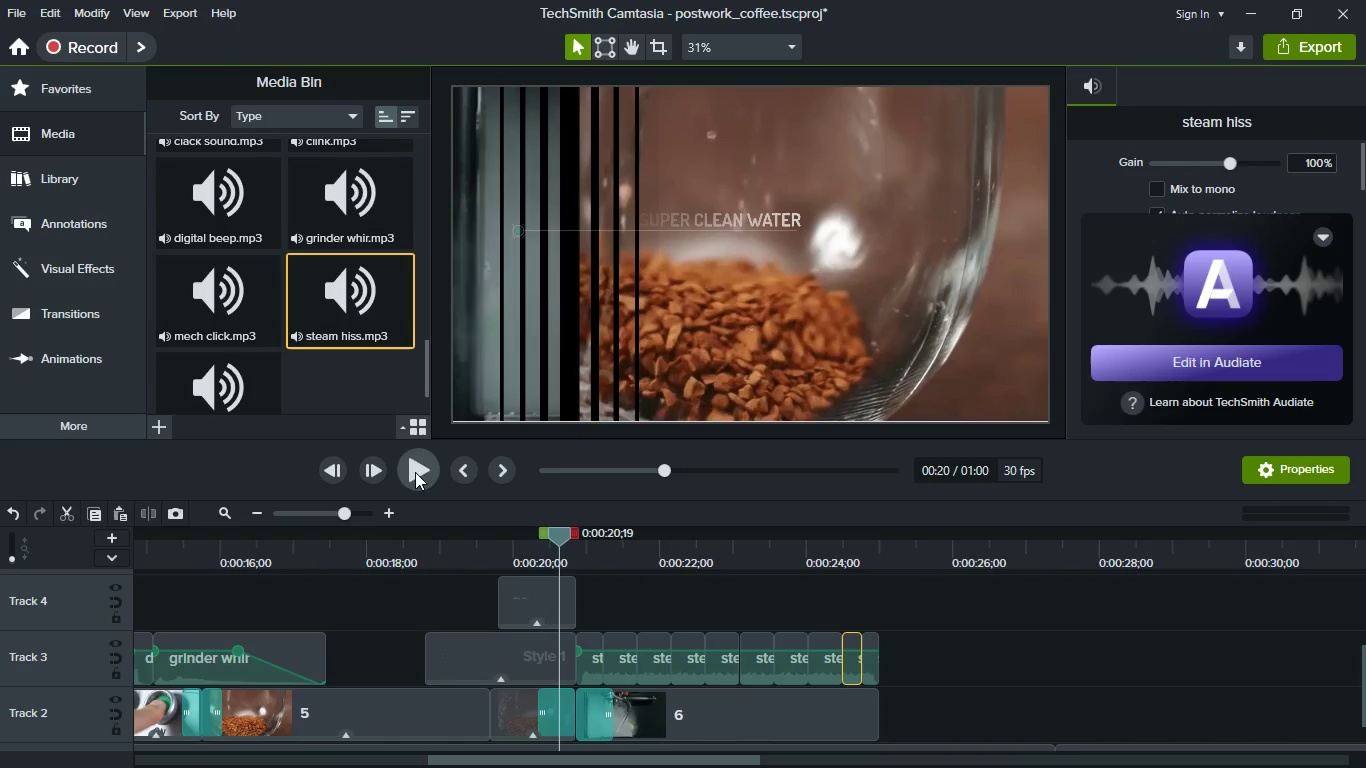 
left_click([415, 472])
 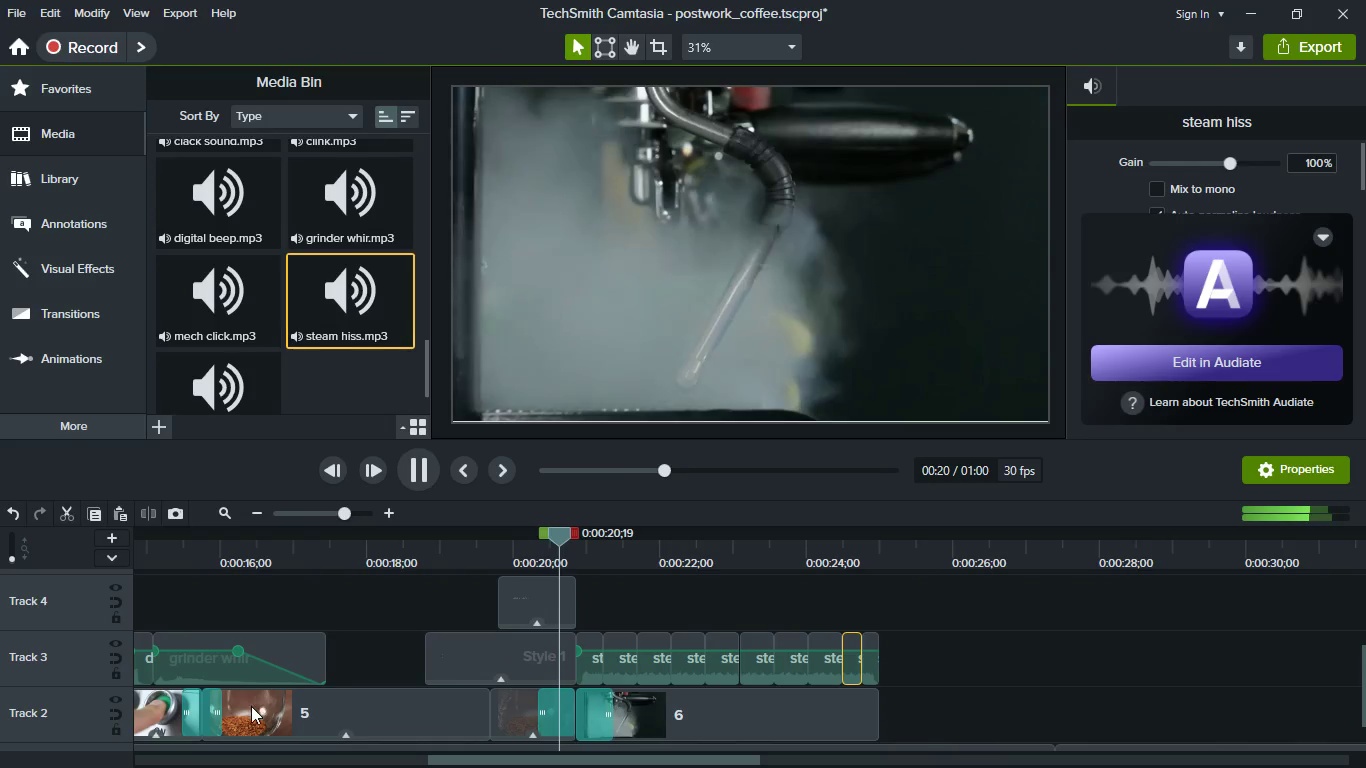 
wait(5.28)
 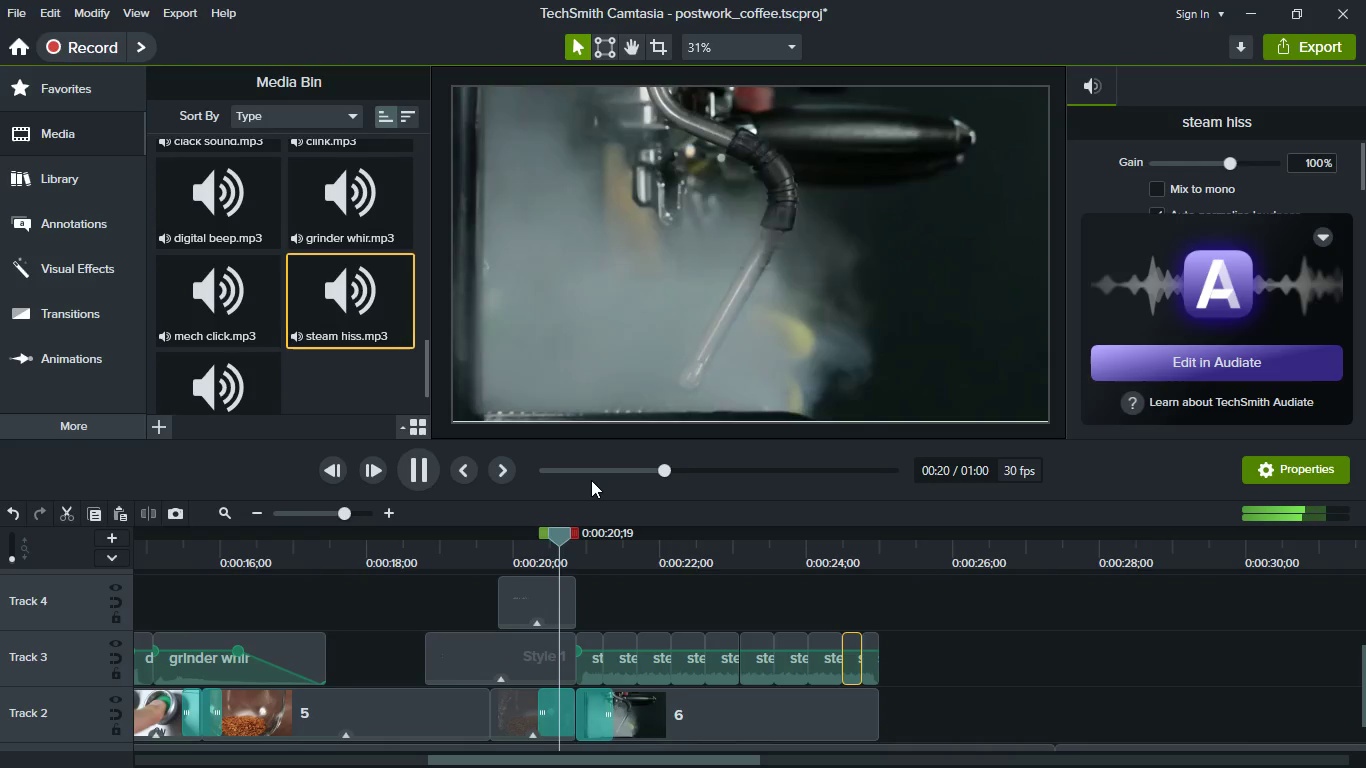 
key(Space)
 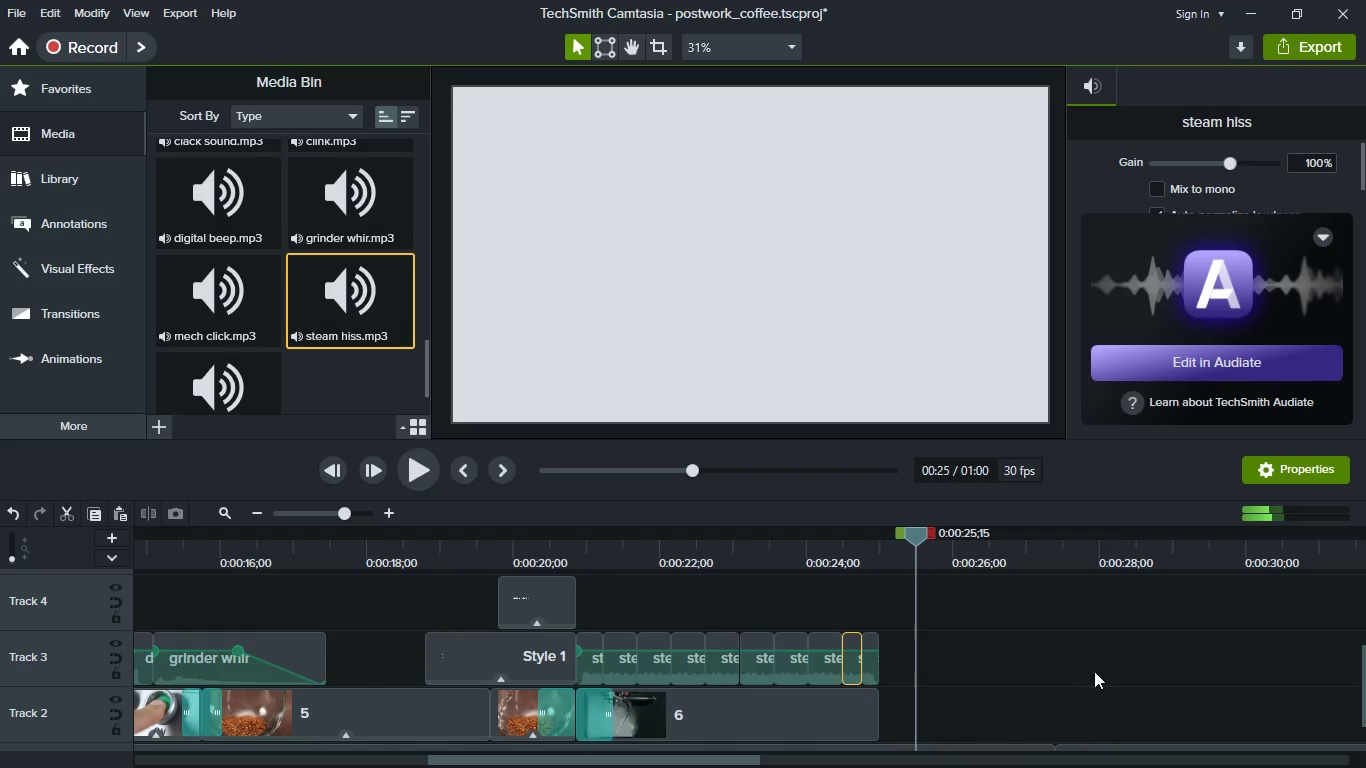 
left_click([979, 666])
 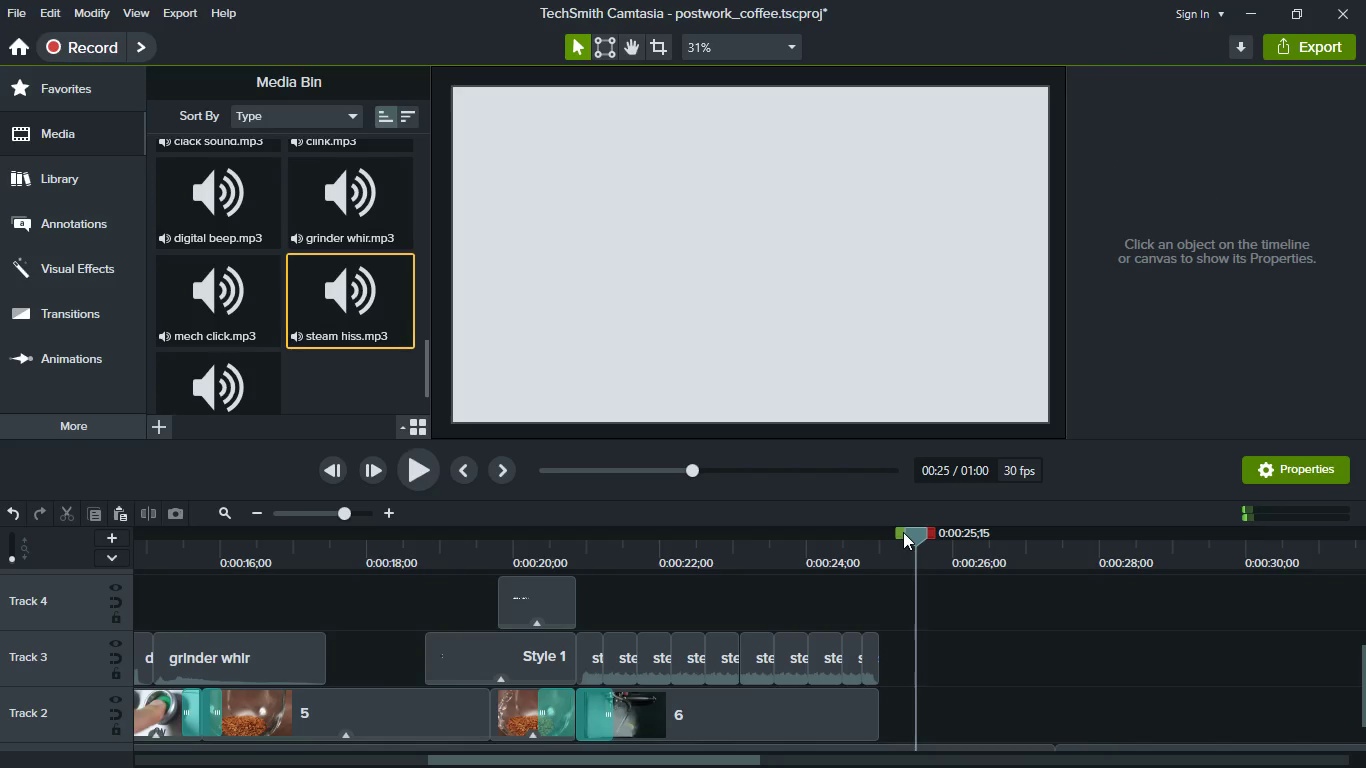 
left_click_drag(start_coordinate=[912, 534], to_coordinate=[866, 537])
 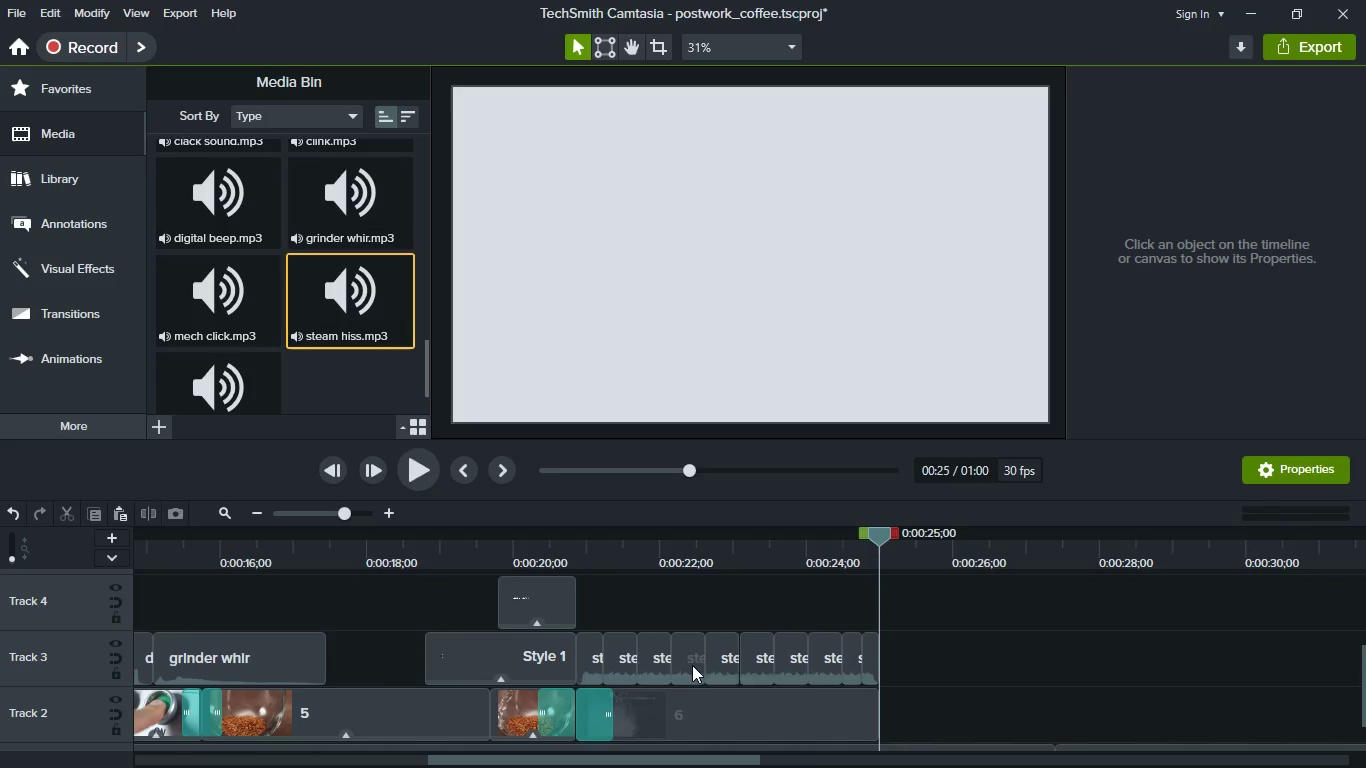 
key(Control+S)
 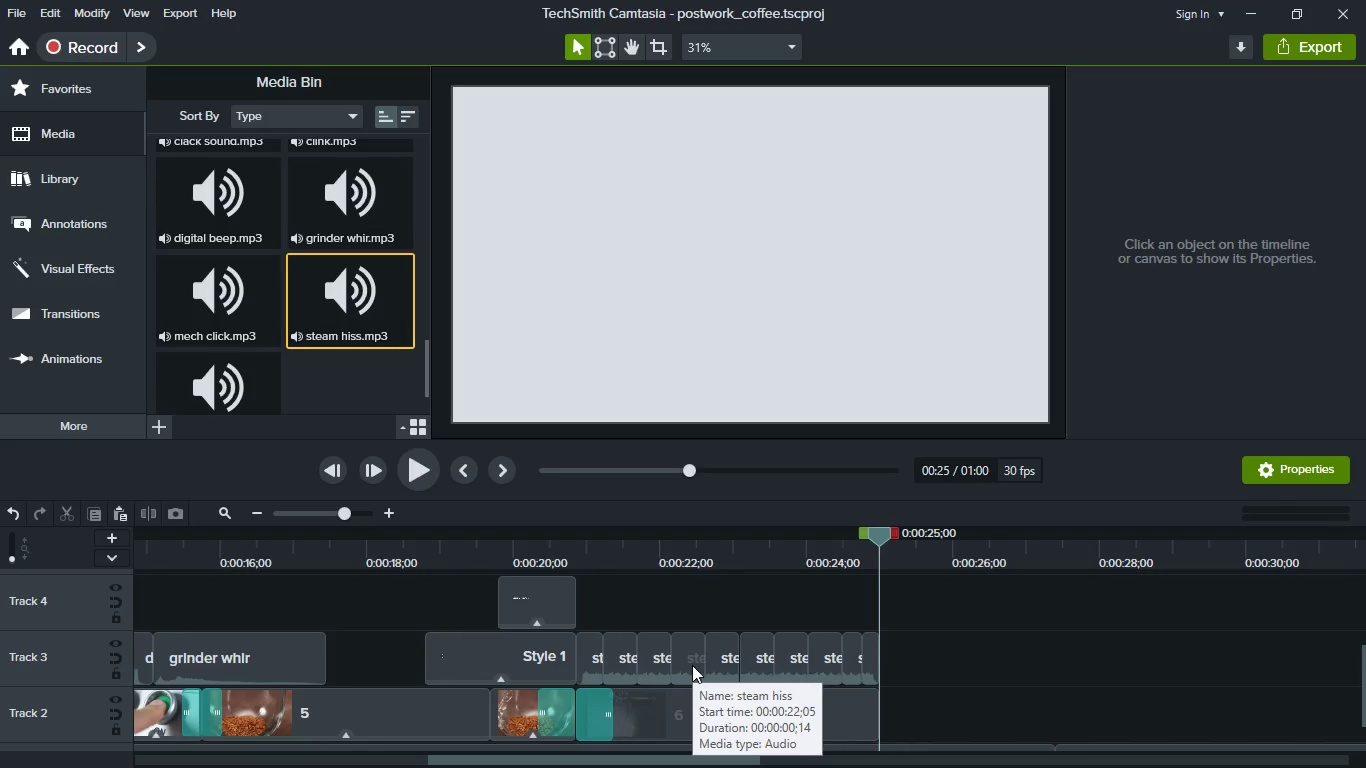 
wait(5.66)
 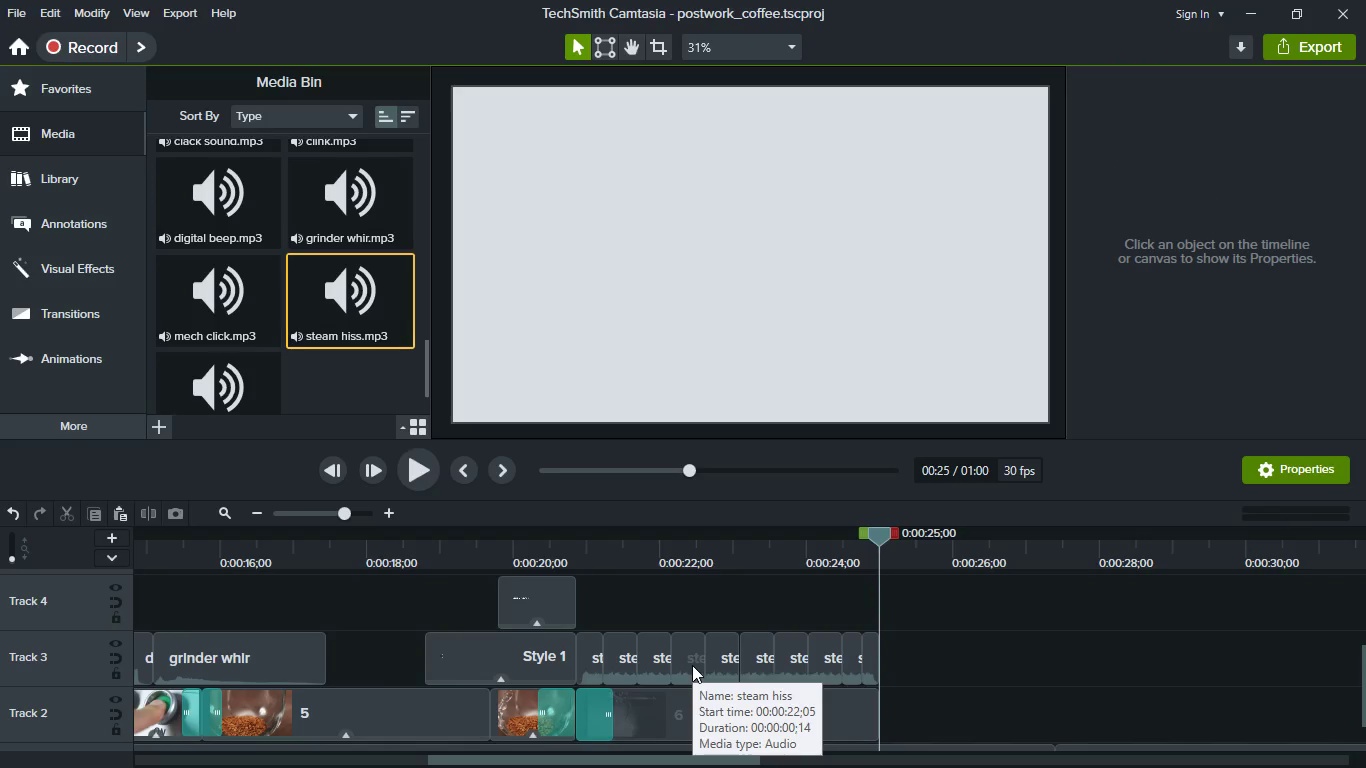 
key(Meta+MetaLeft)
 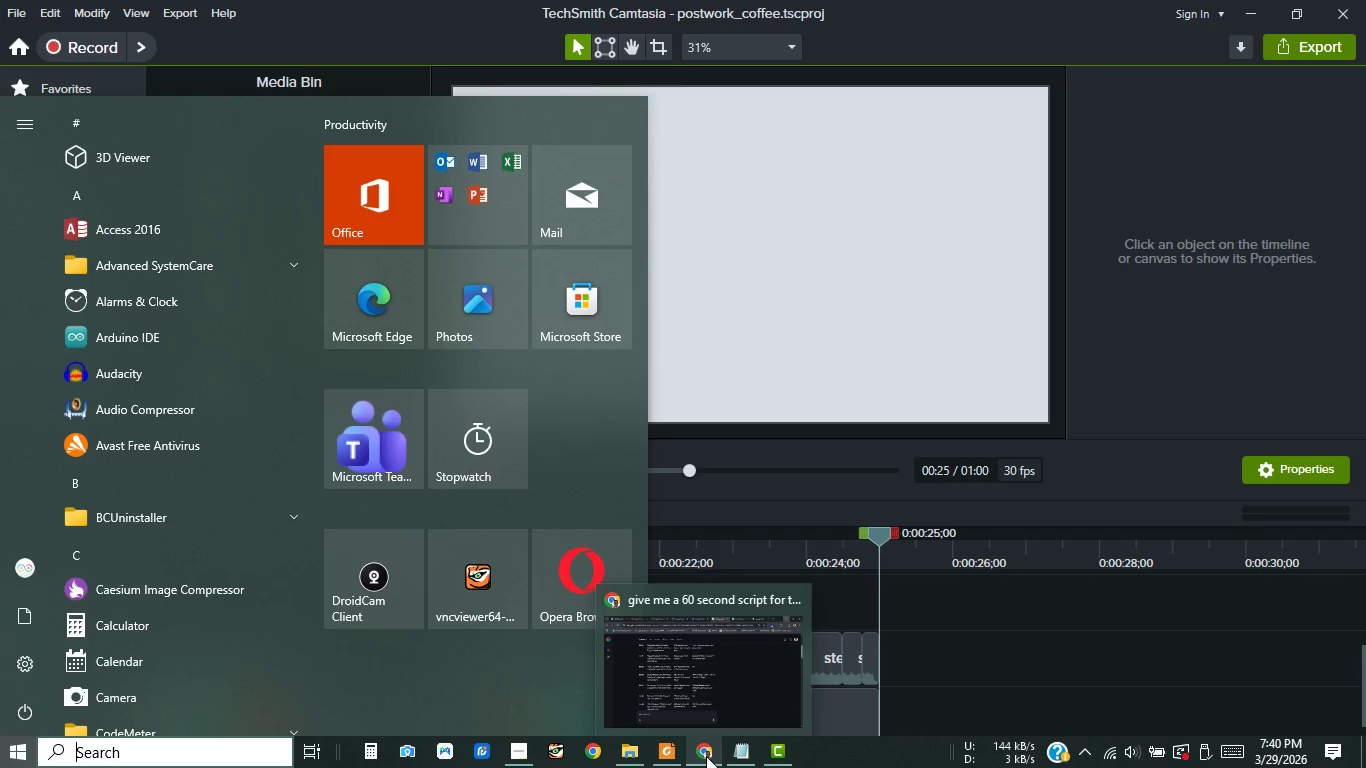 
left_click([706, 756])
 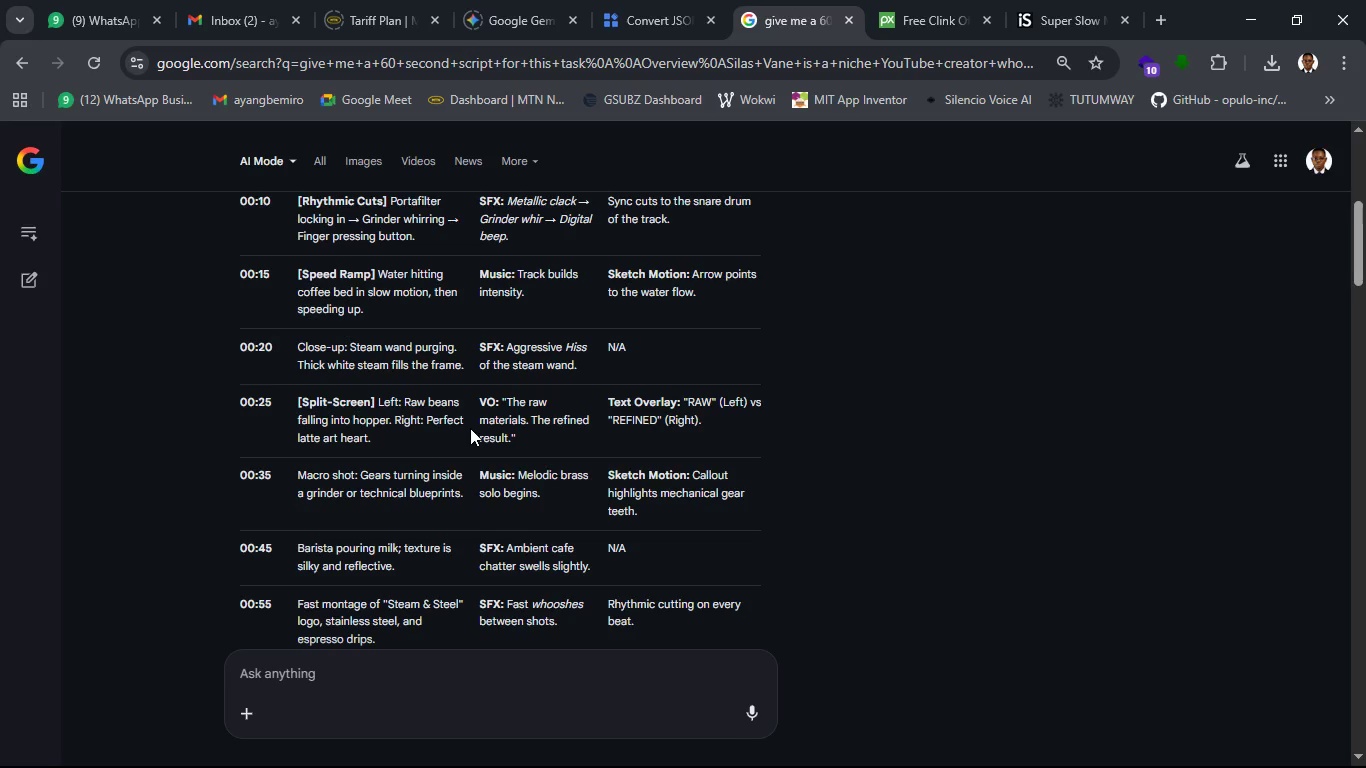 
wait(23.01)
 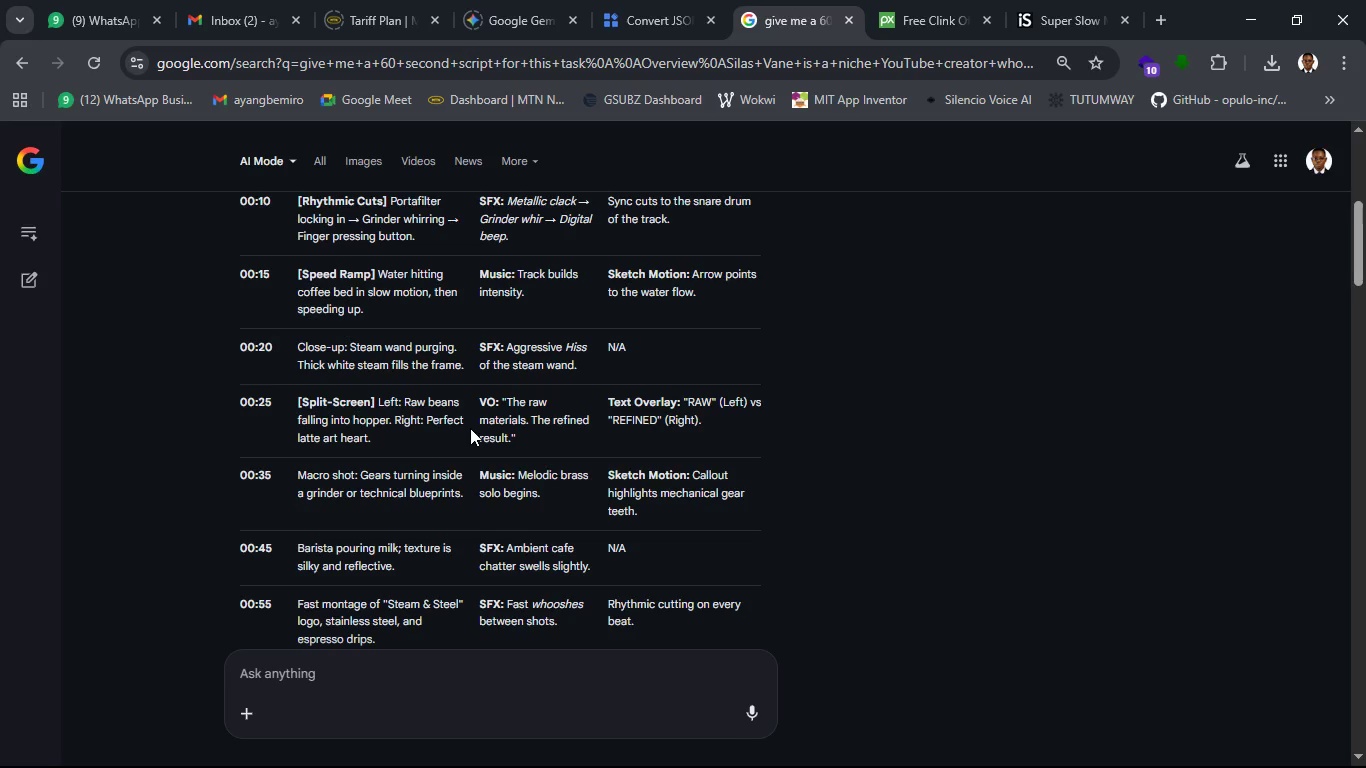 
key(Meta+MetaLeft)
 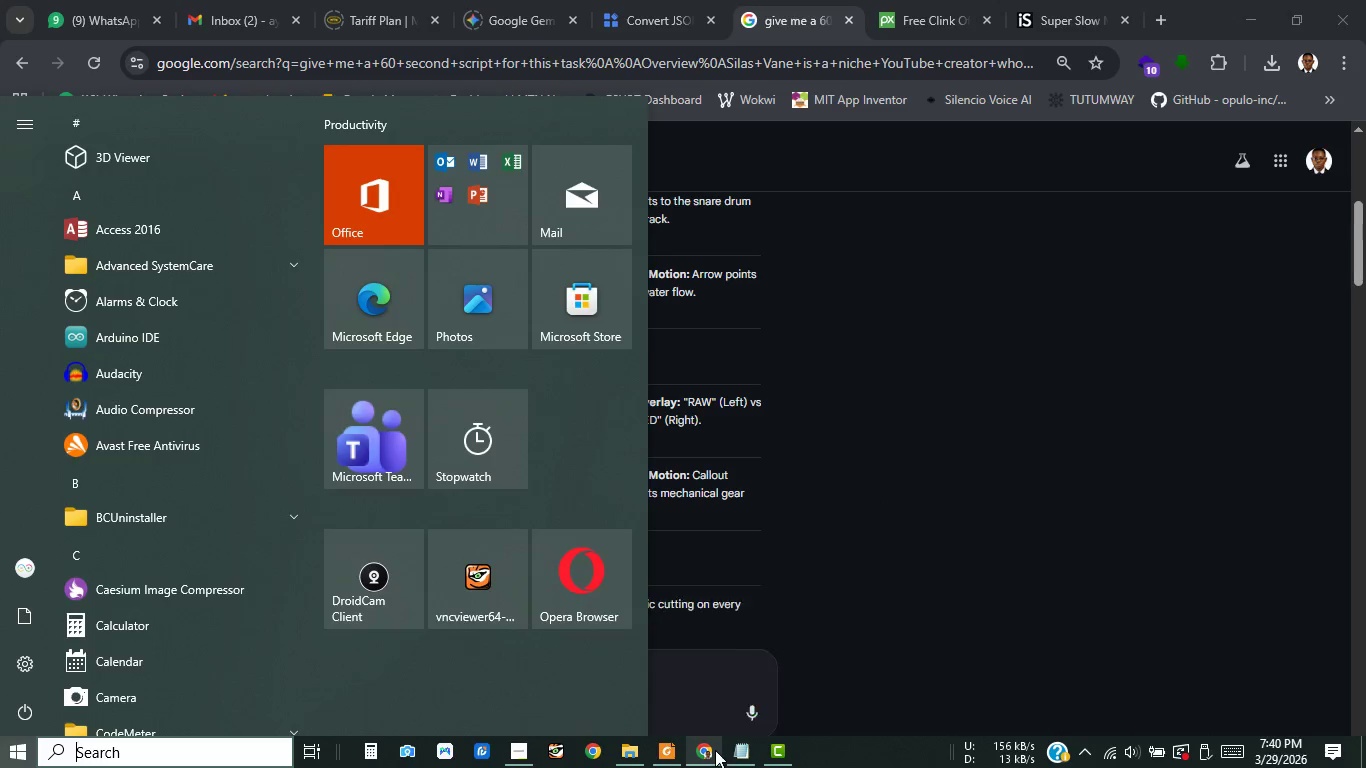 
left_click([715, 750])
 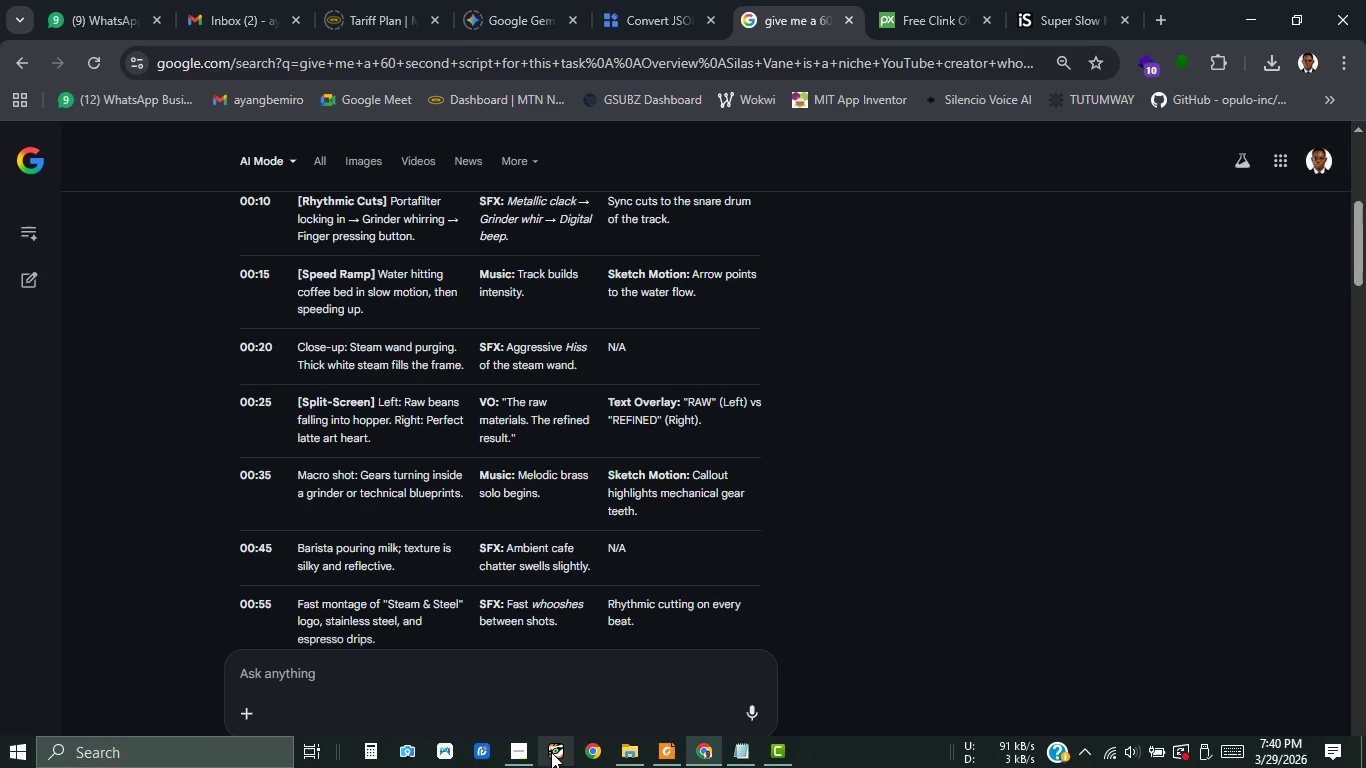 
left_click([522, 748])